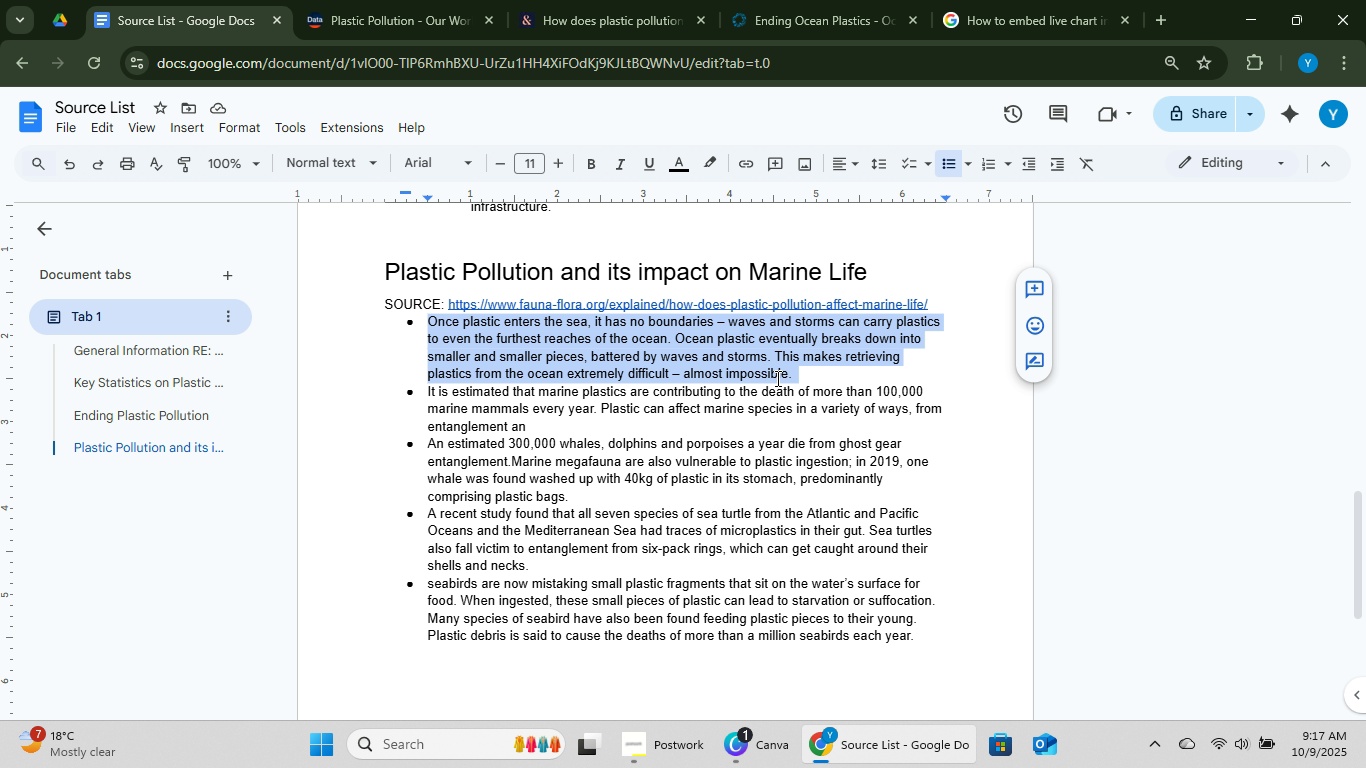 
key(Control+C)
 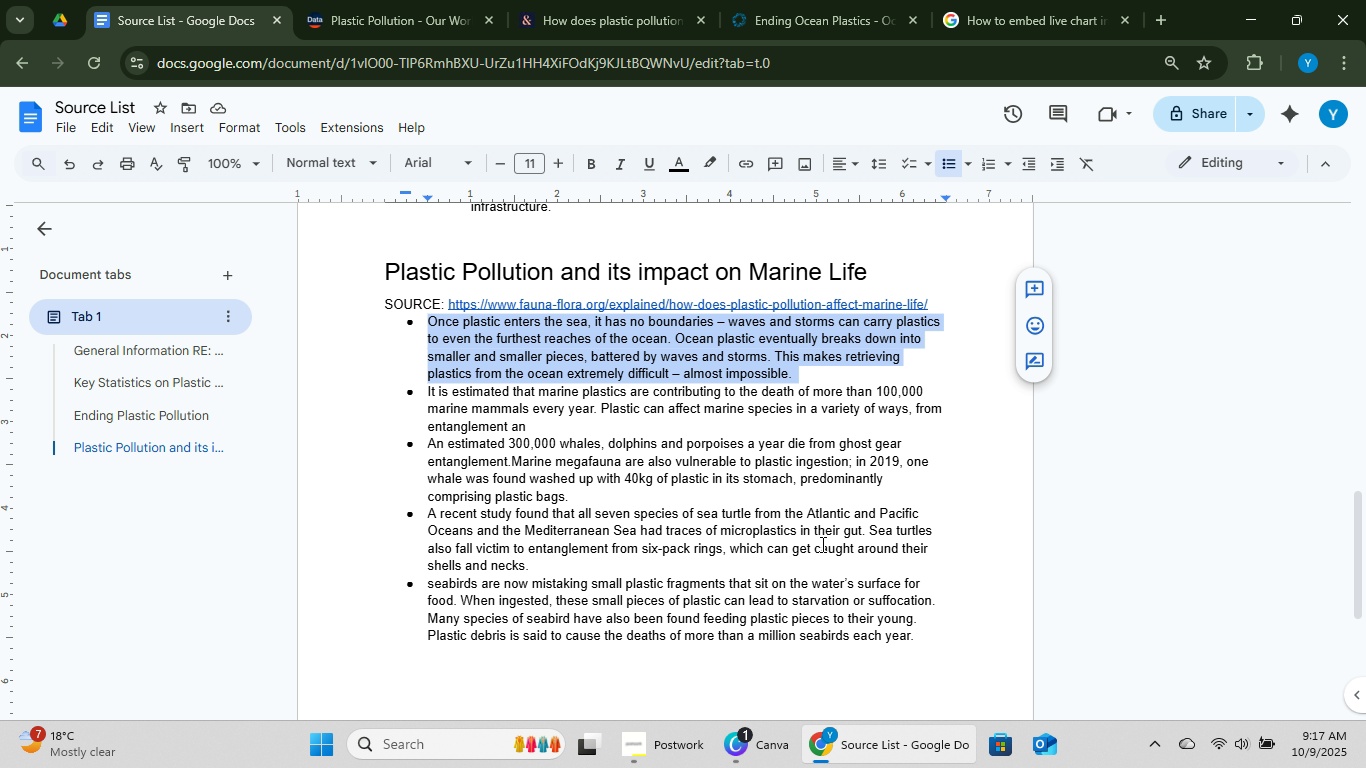 
key(Control+C)
 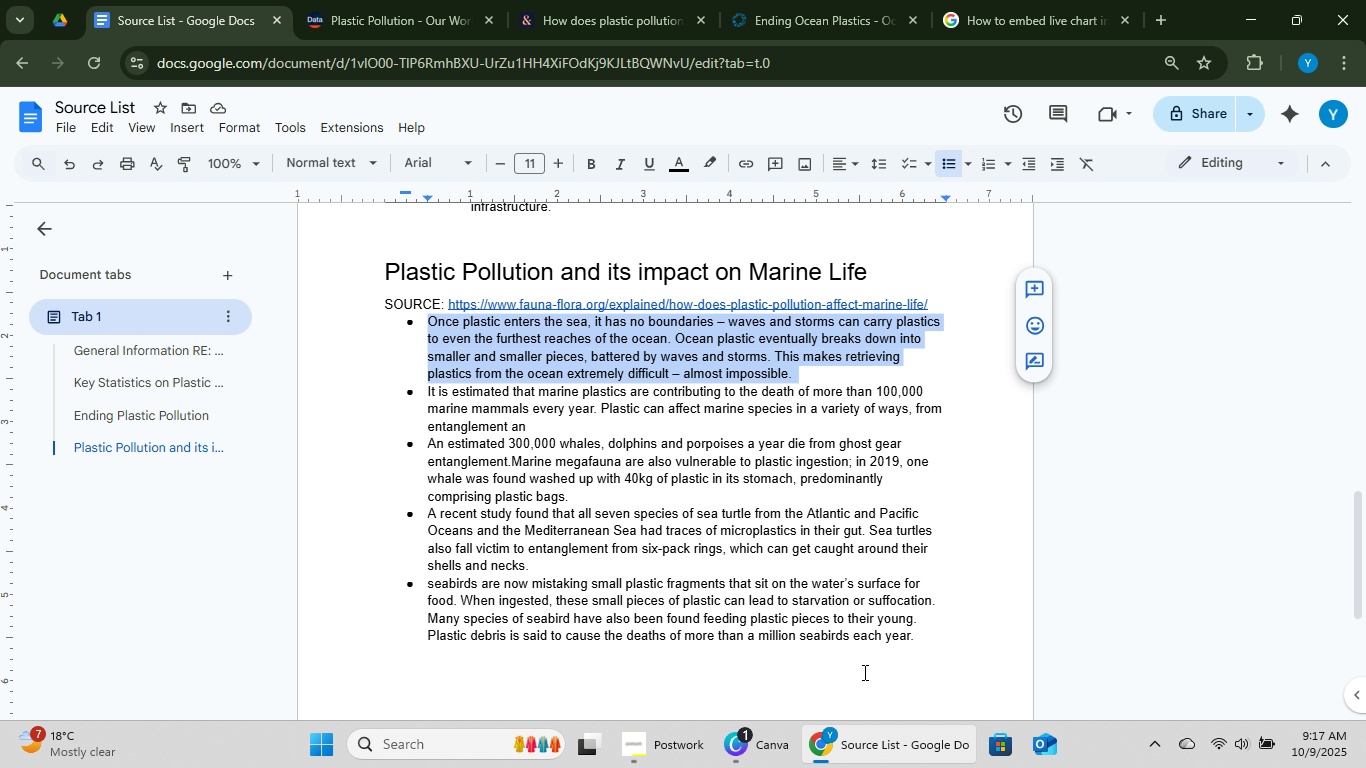 
key(Control+C)
 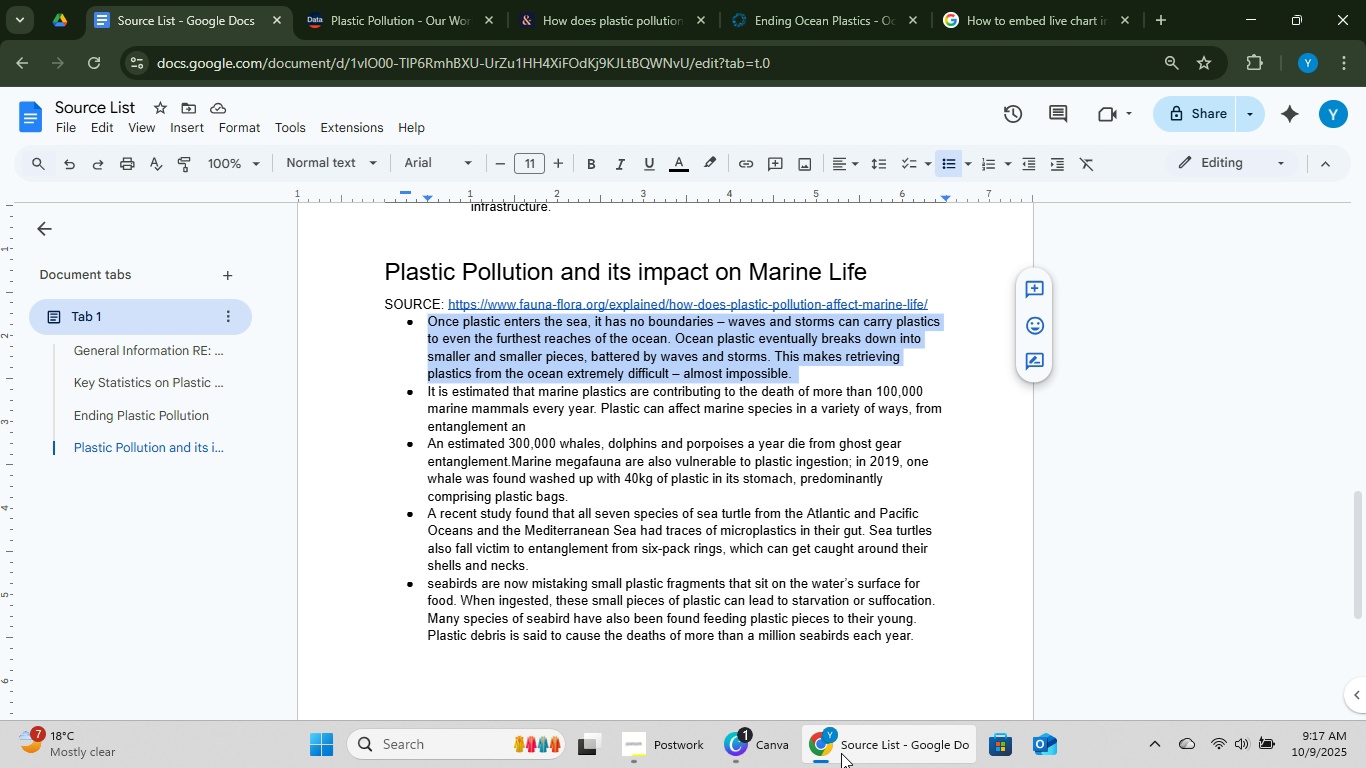 
key(Control+C)
 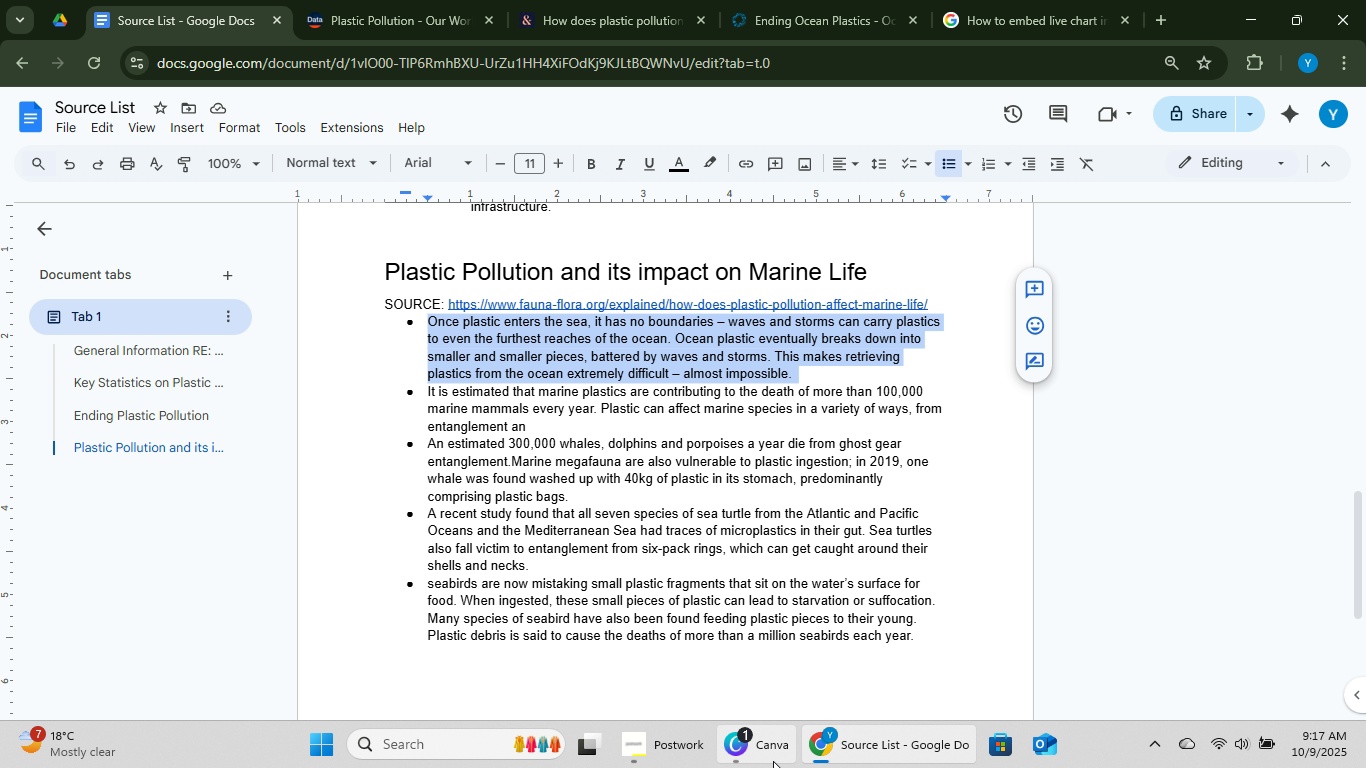 
left_click([773, 761])
 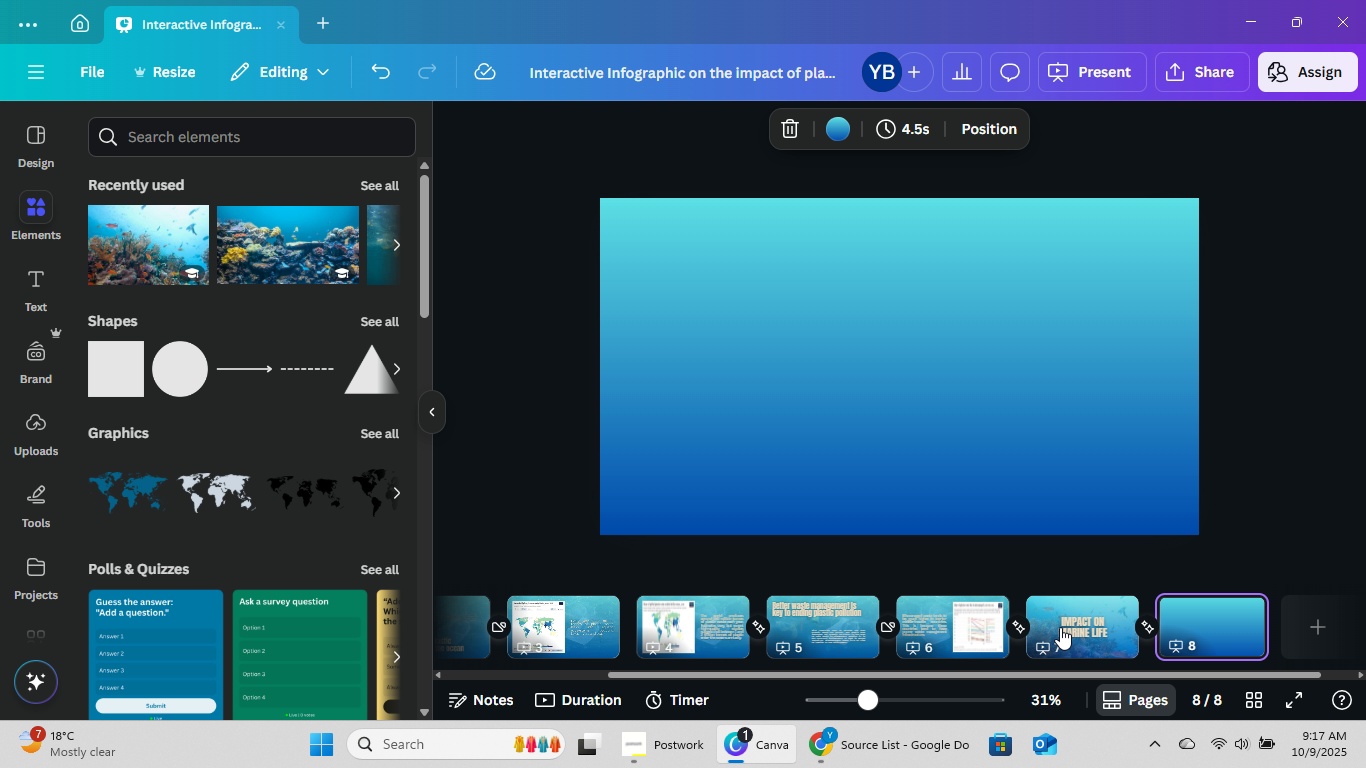 
left_click([1074, 636])
 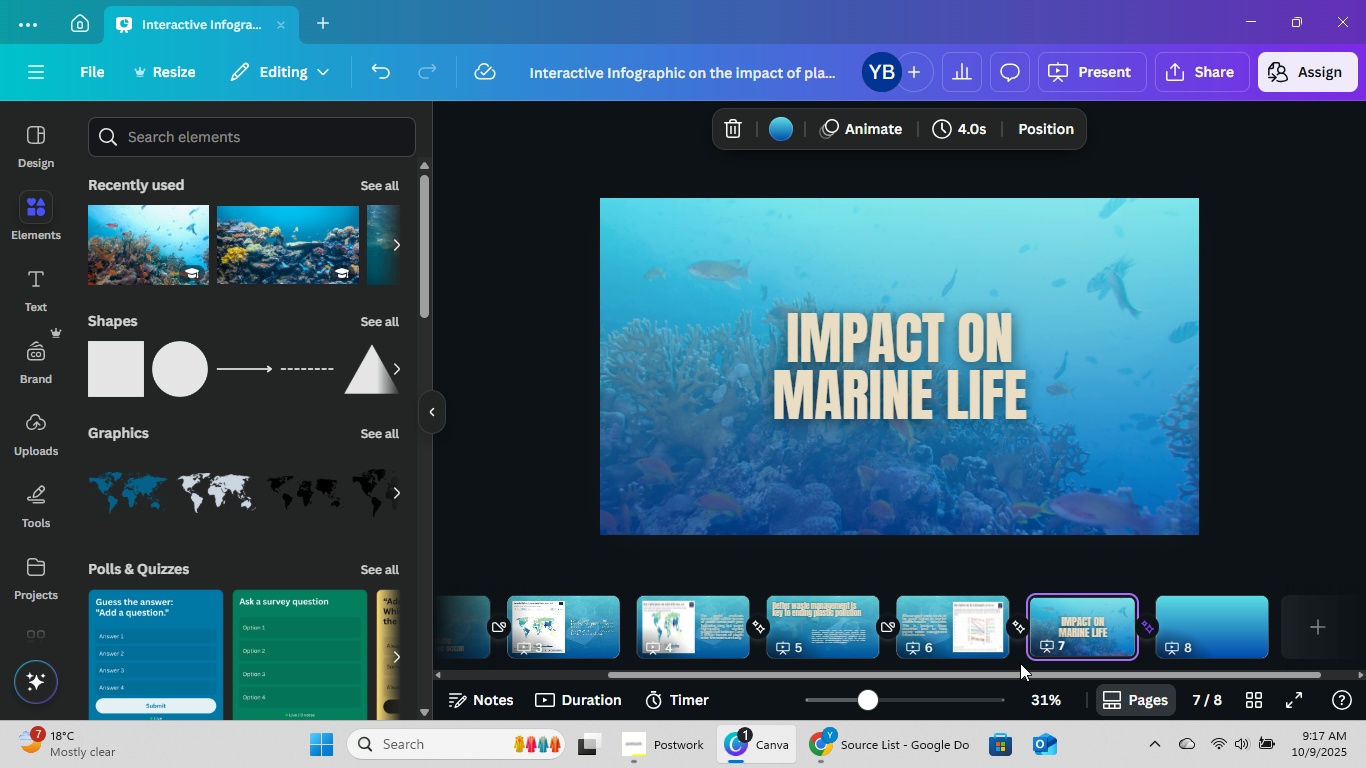 
mouse_move([1145, 627])
 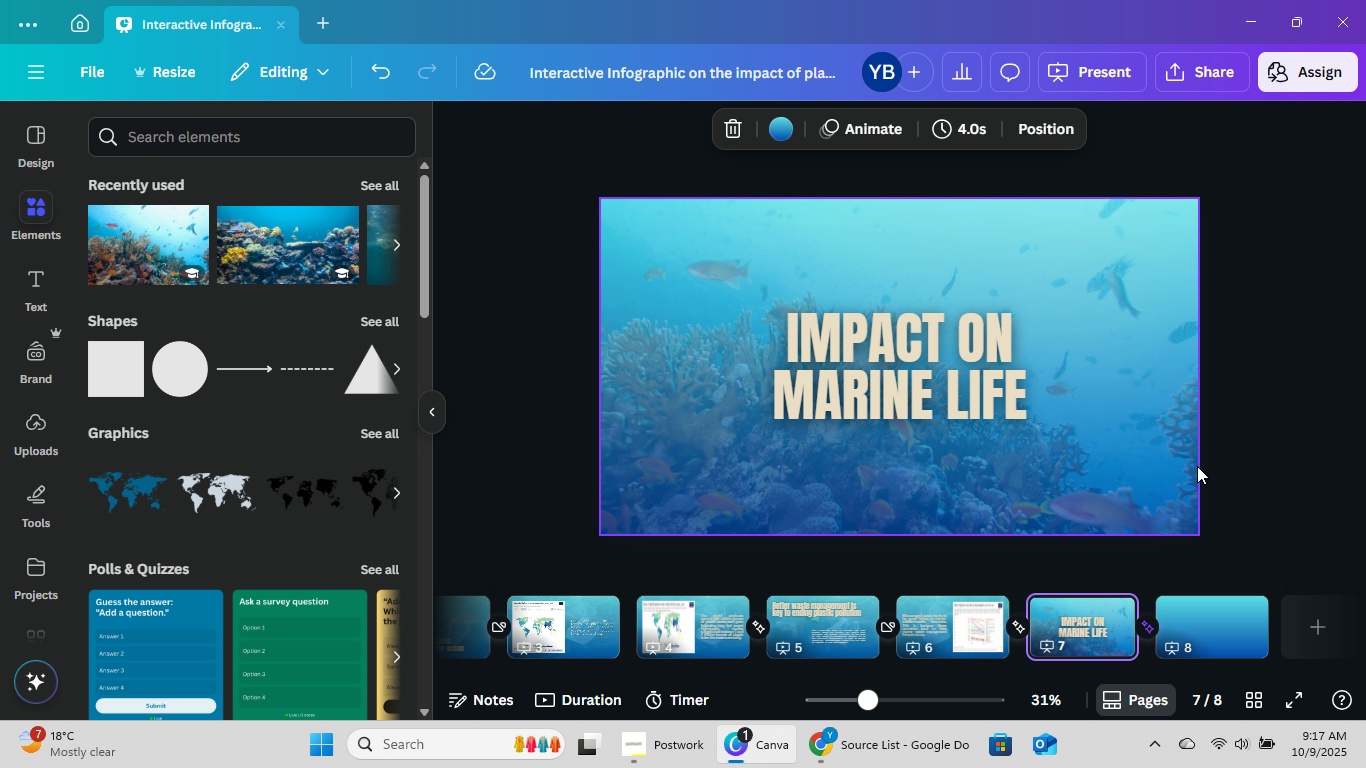 
left_click([1197, 466])
 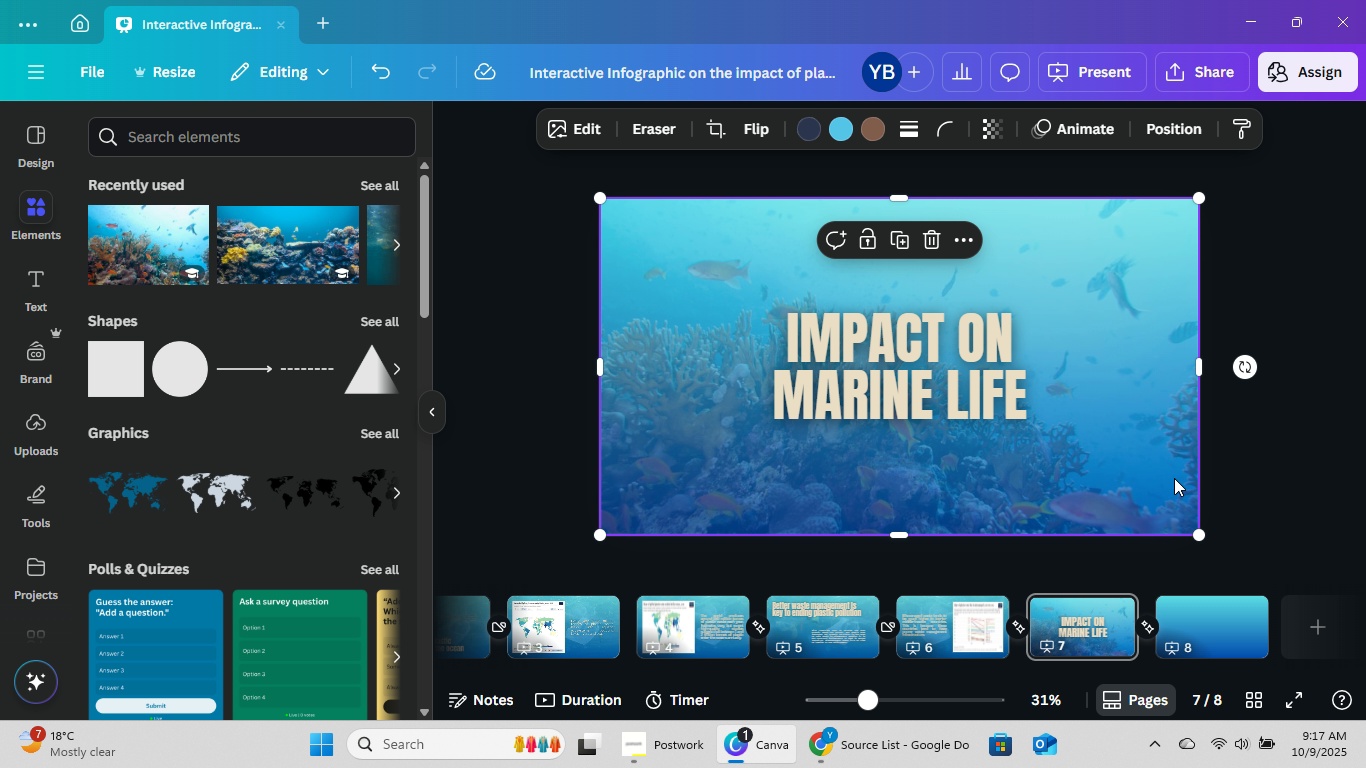 
key(Control+C)
 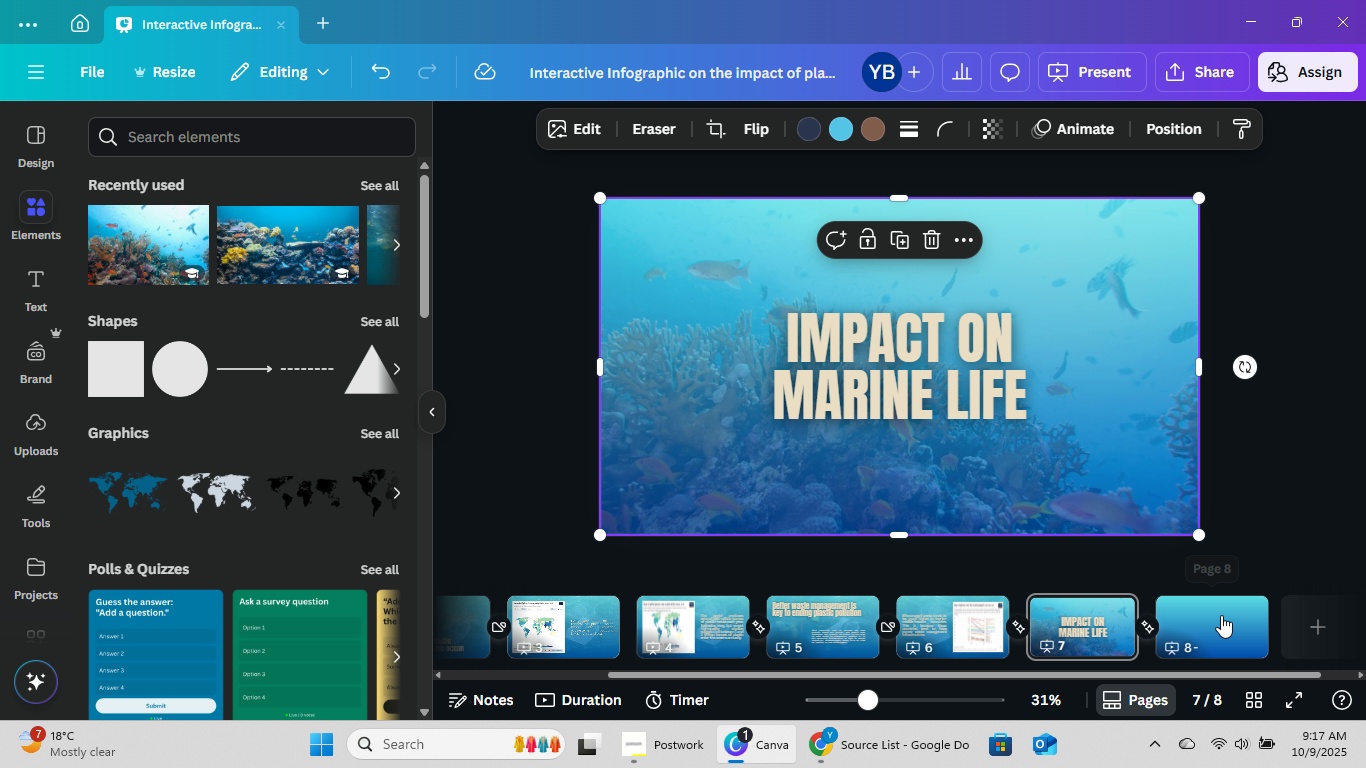 
left_click([1221, 615])
 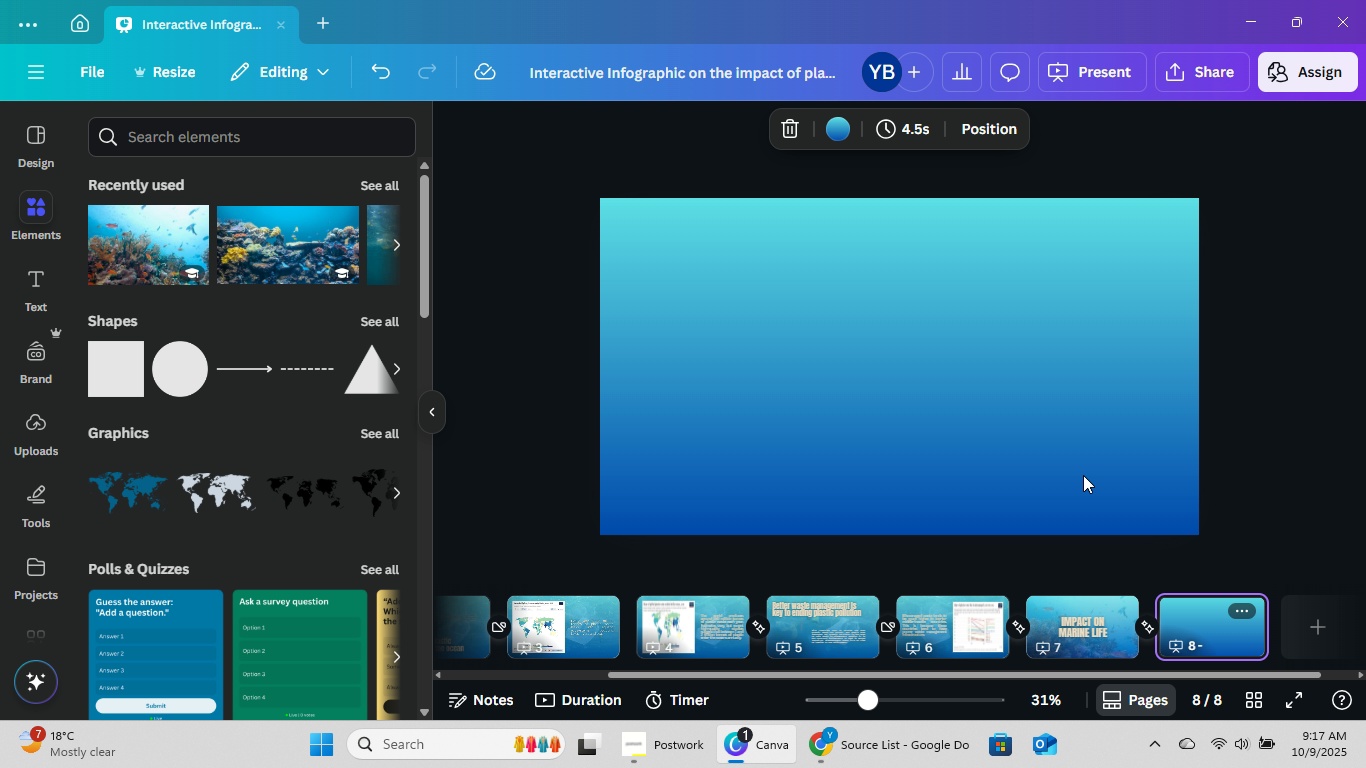 
double_click([1083, 475])
 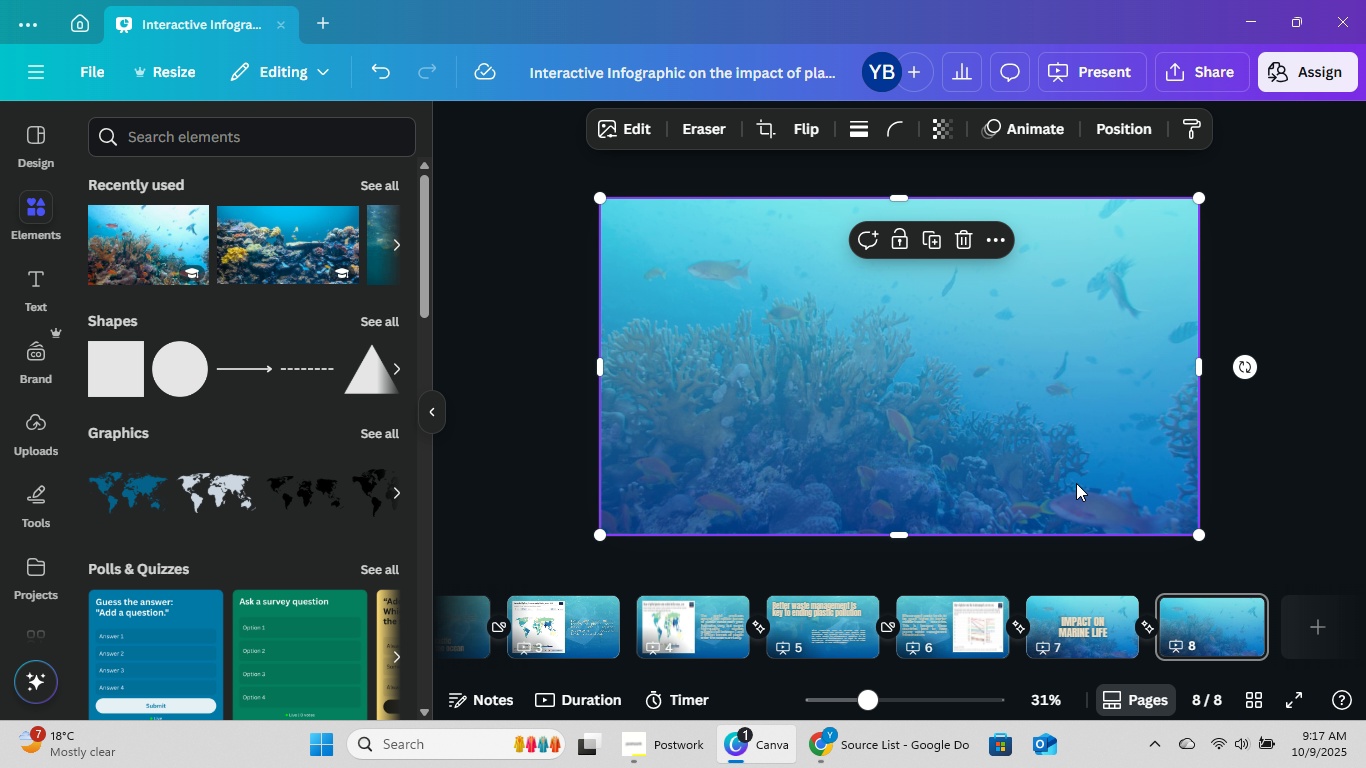 
key(Control+V)
 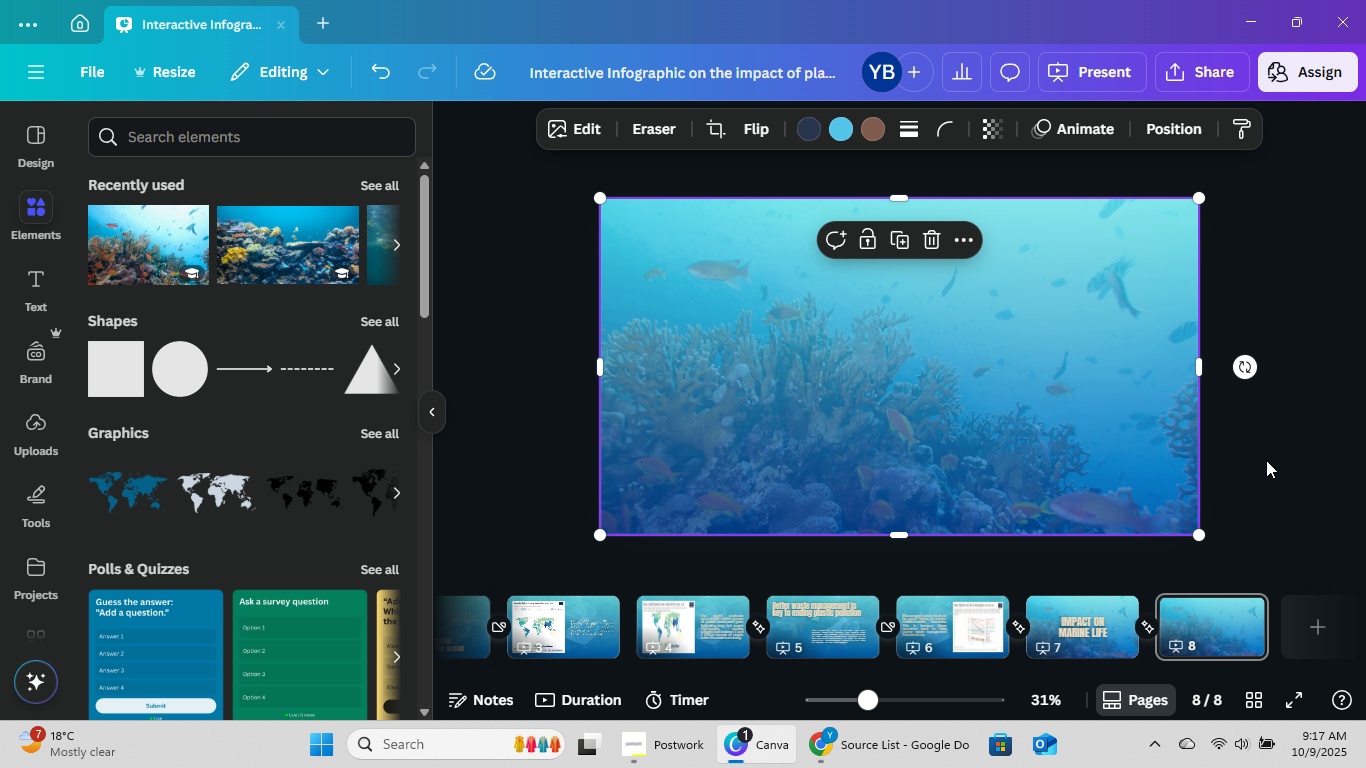 
left_click([1266, 459])
 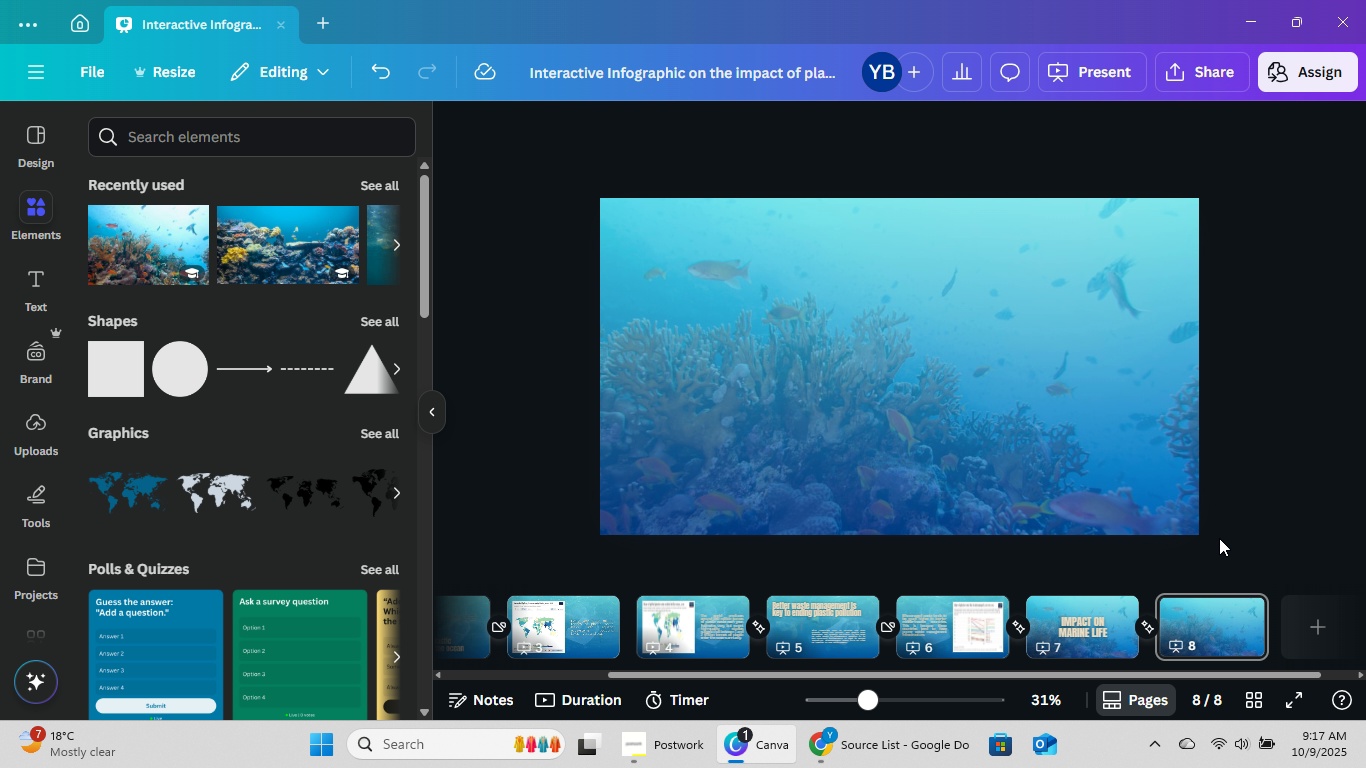 
left_click([1220, 535])
 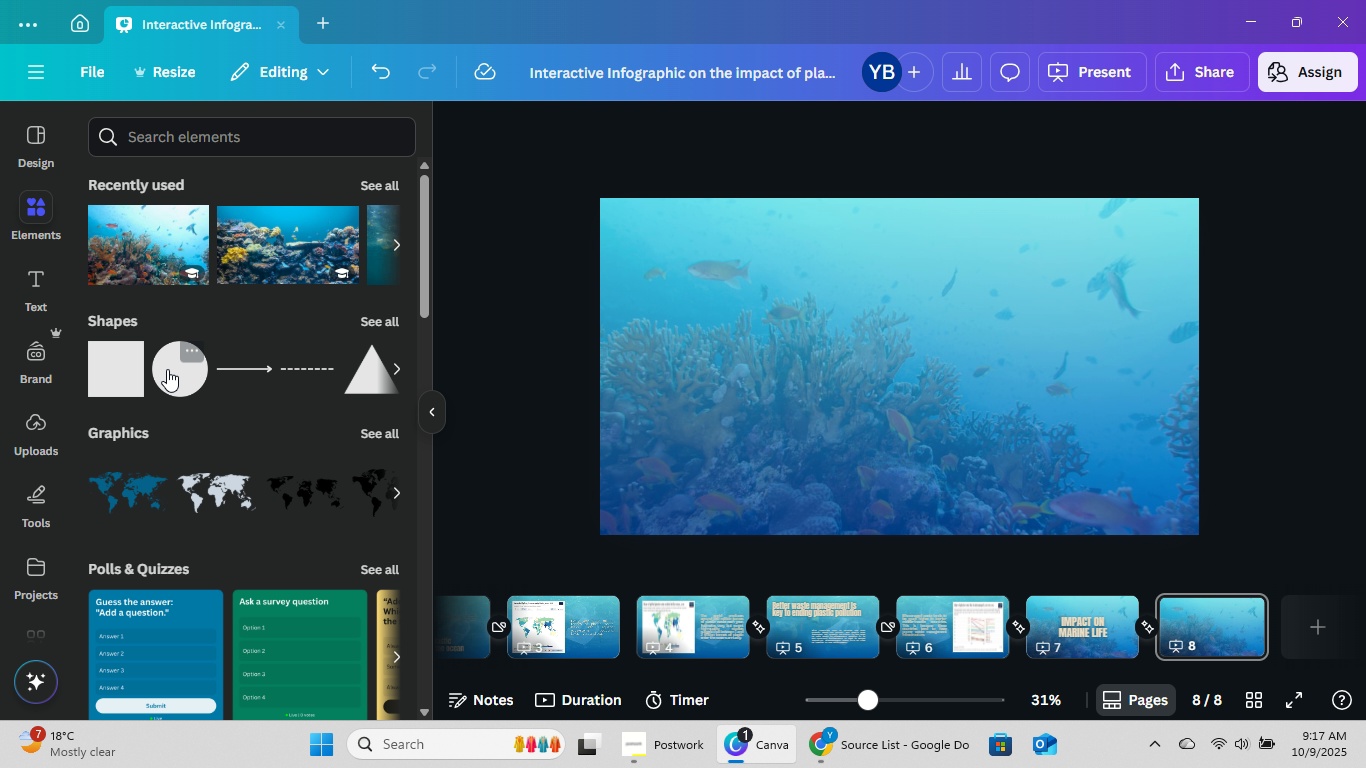 
left_click([133, 376])
 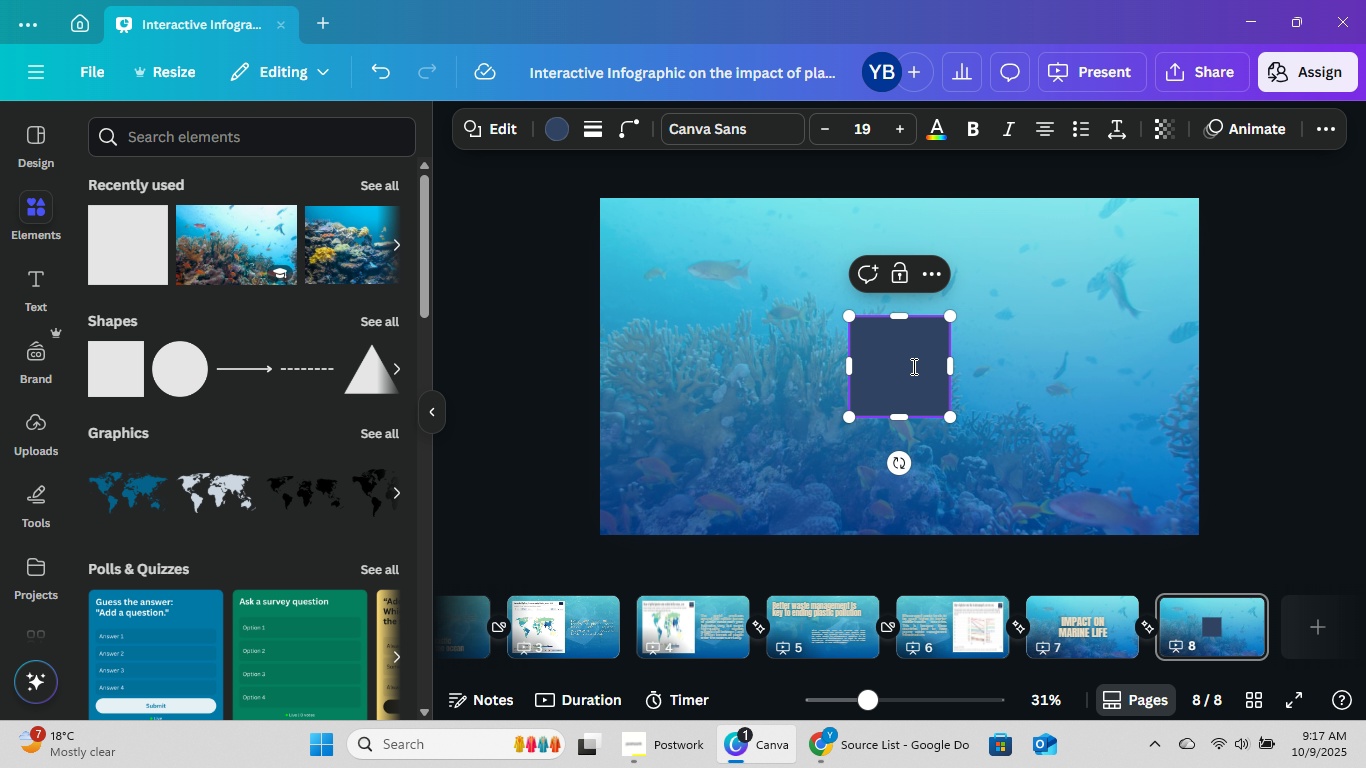 
key(Control+V)
 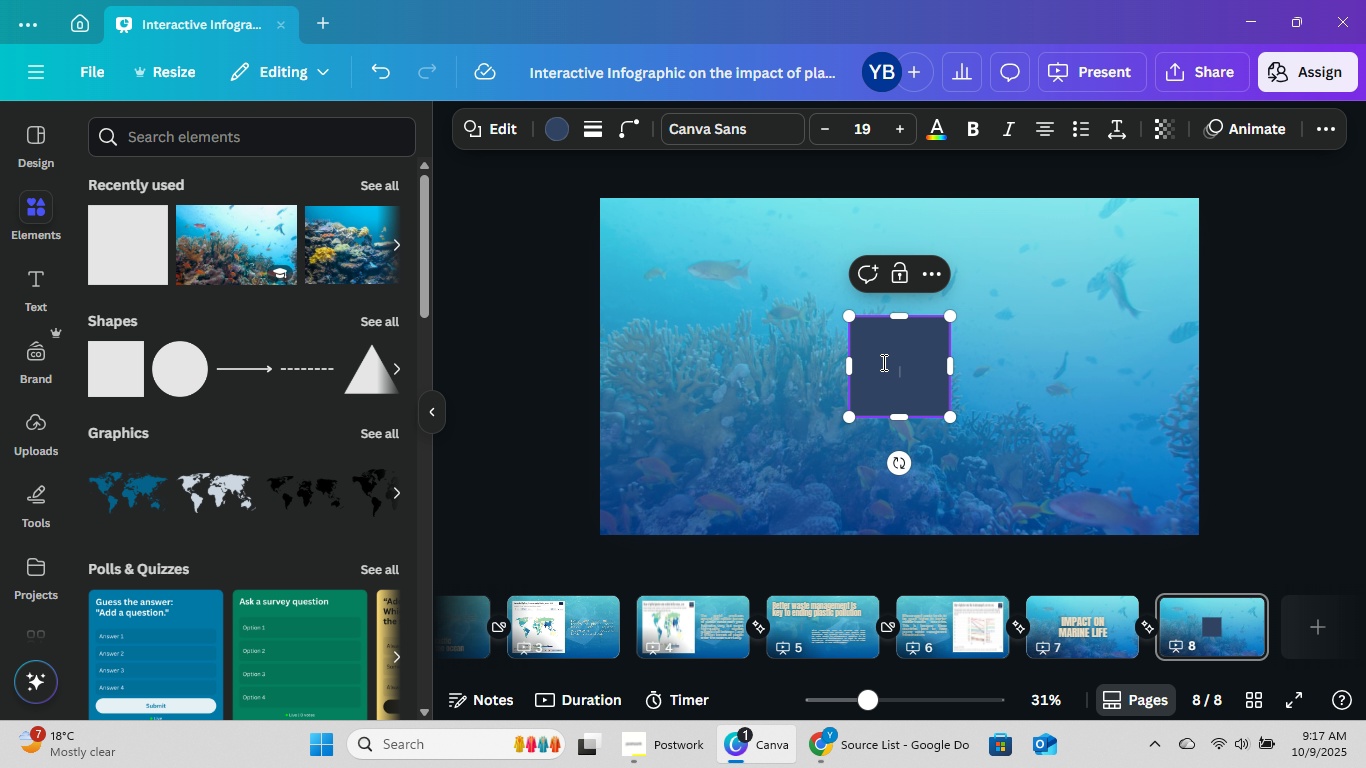 
right_click([883, 361])
 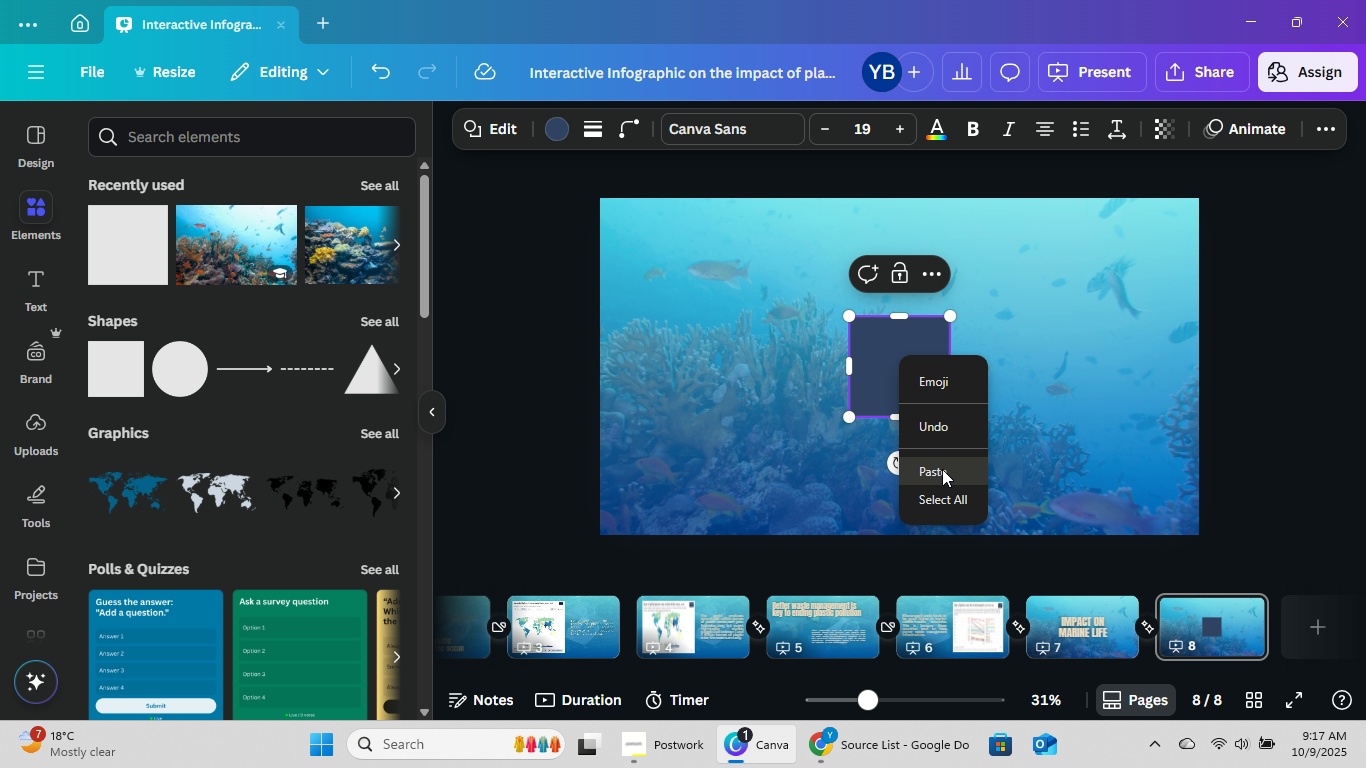 
left_click([942, 469])
 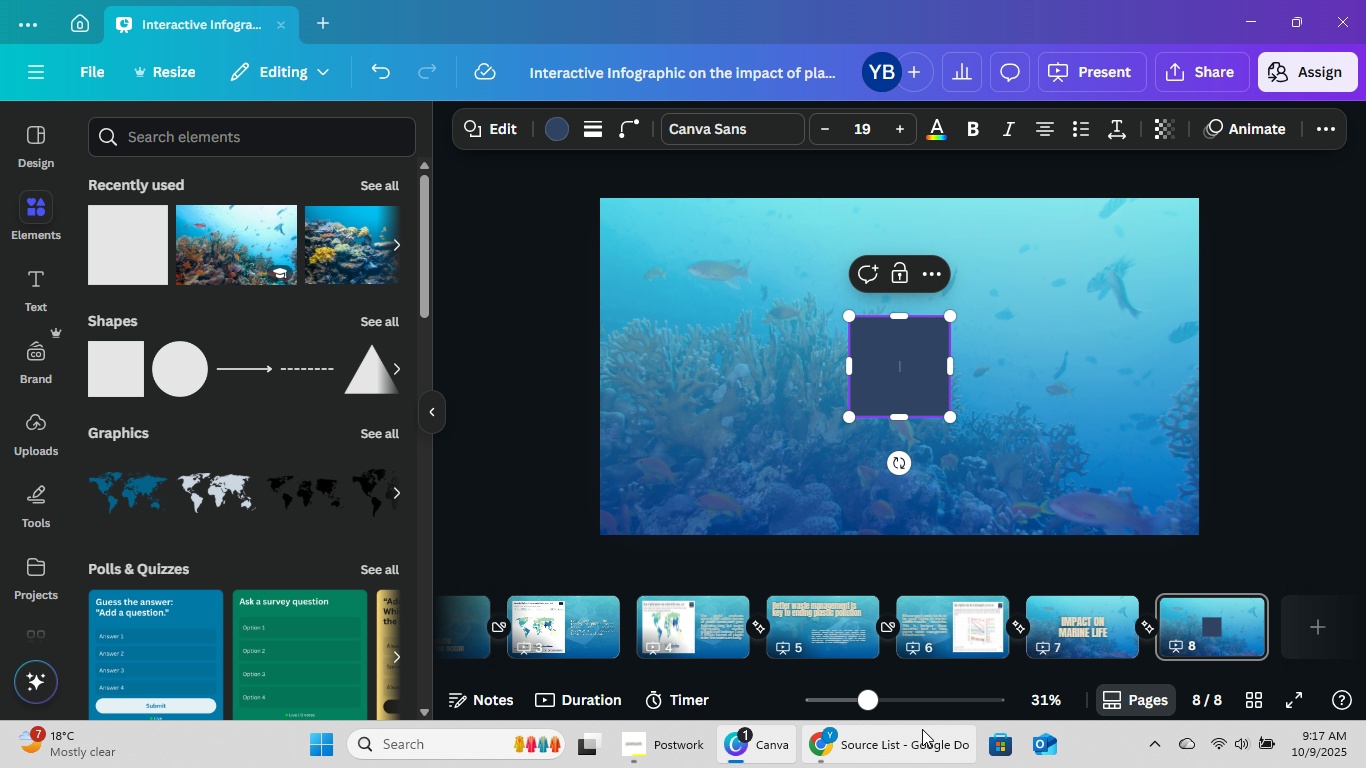 
left_click([894, 743])
 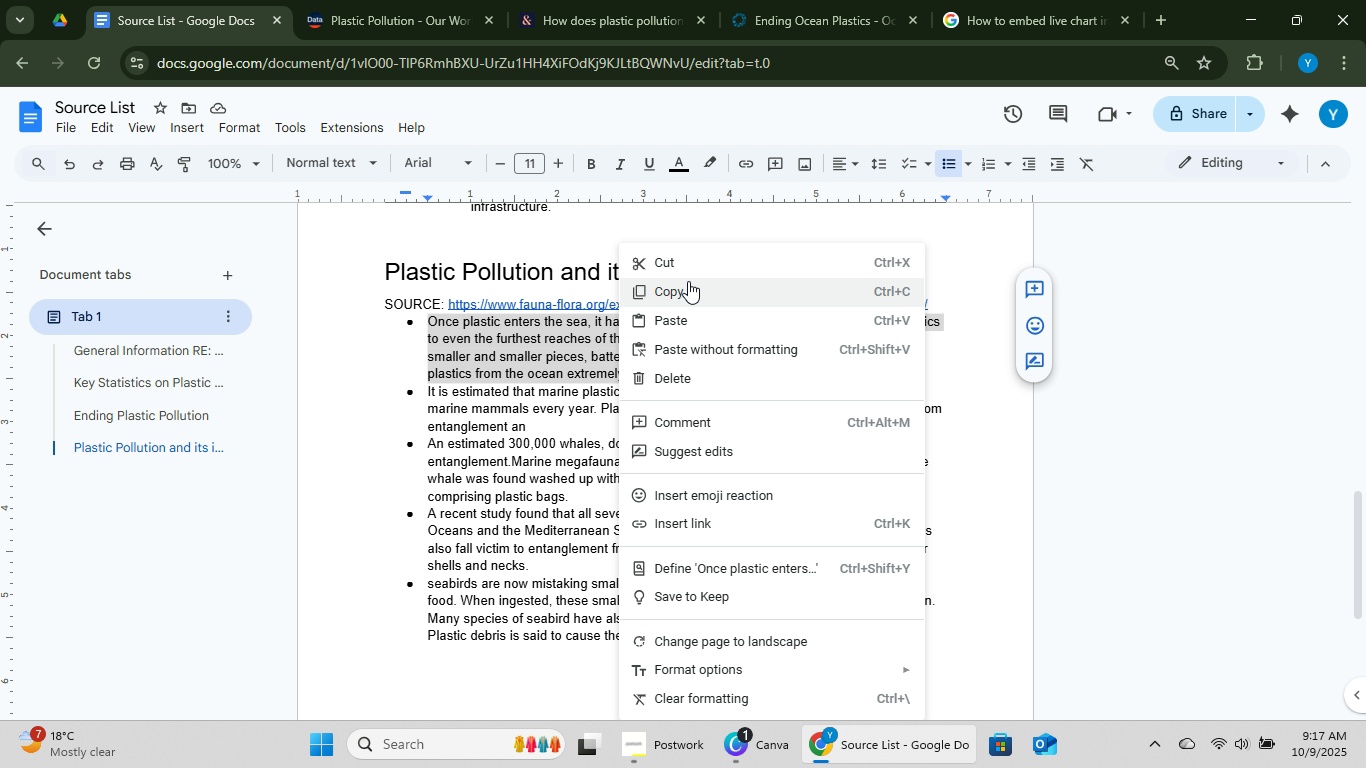 
left_click([688, 283])
 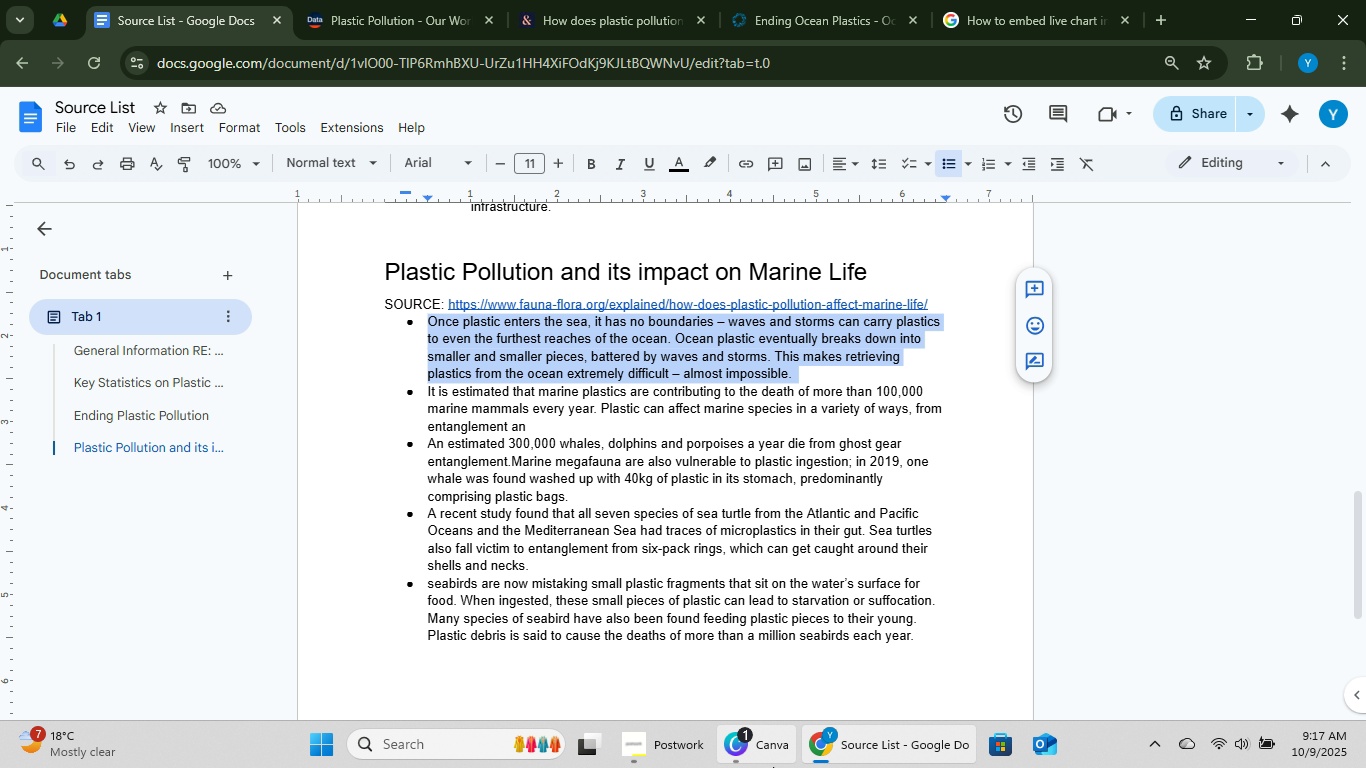 
left_click([766, 767])
 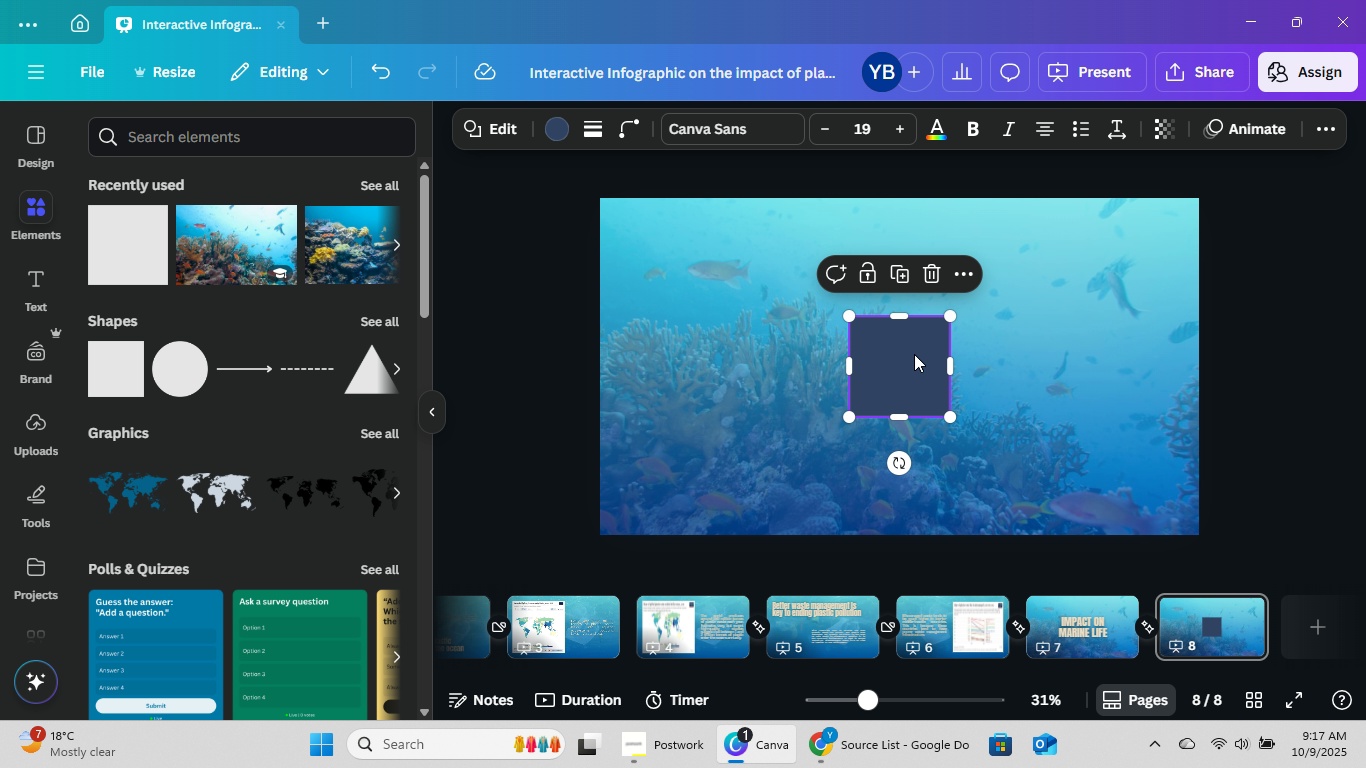 
double_click([910, 359])
 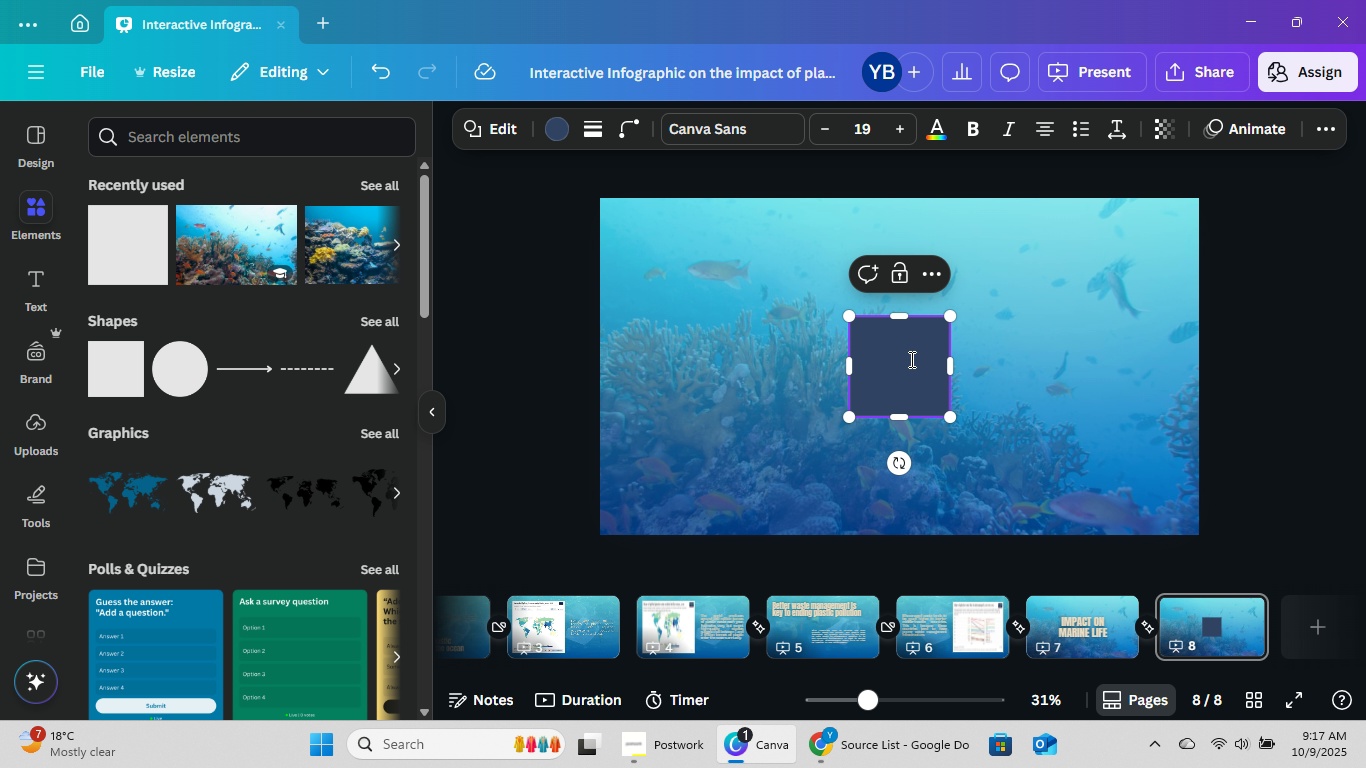 
triple_click([910, 359])
 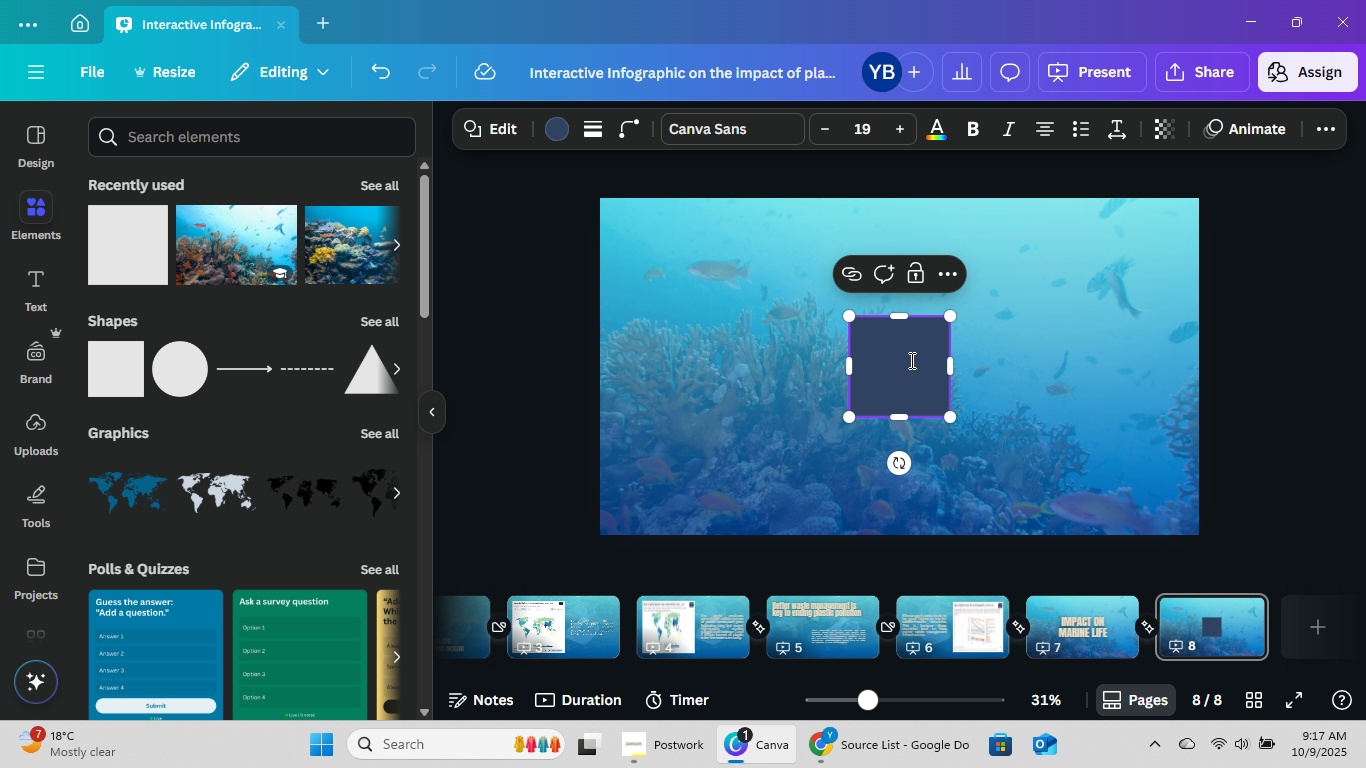 
right_click([910, 360])
 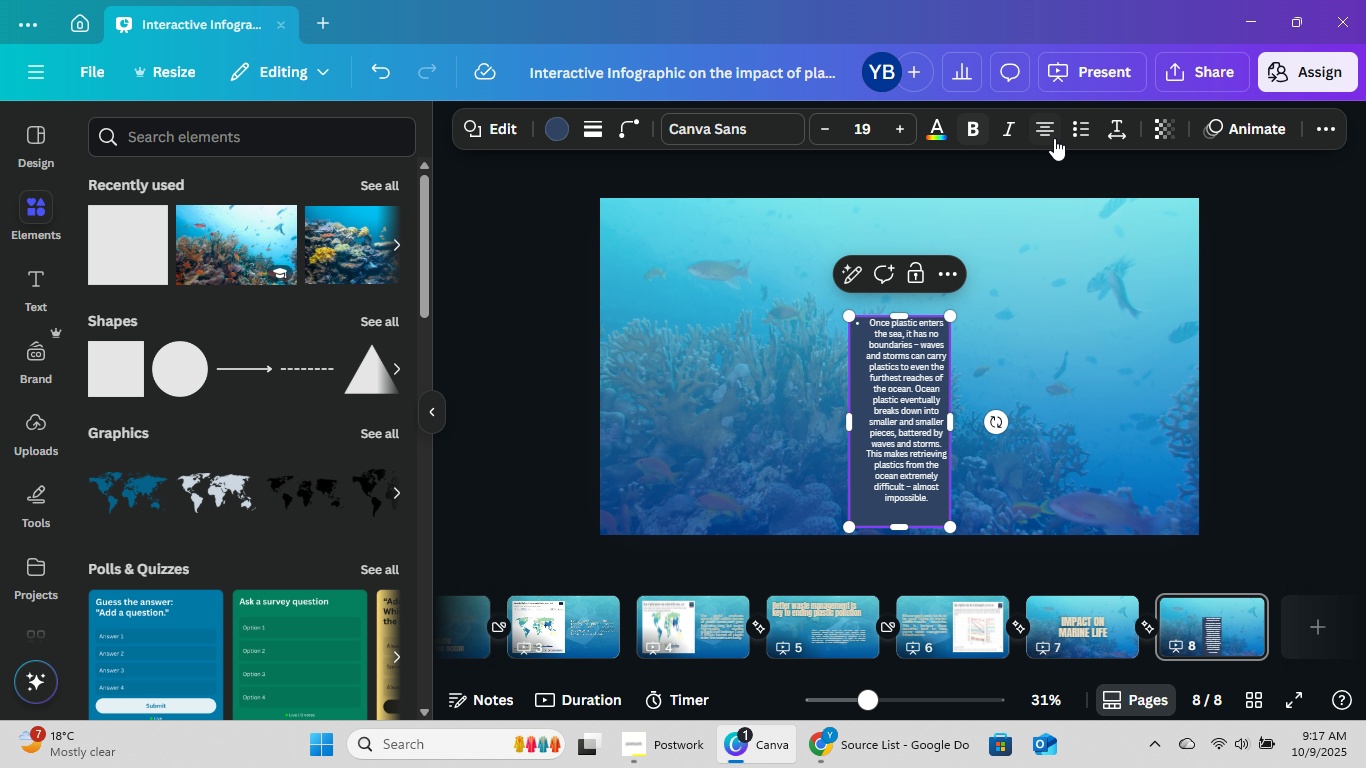 
left_click([1071, 120])
 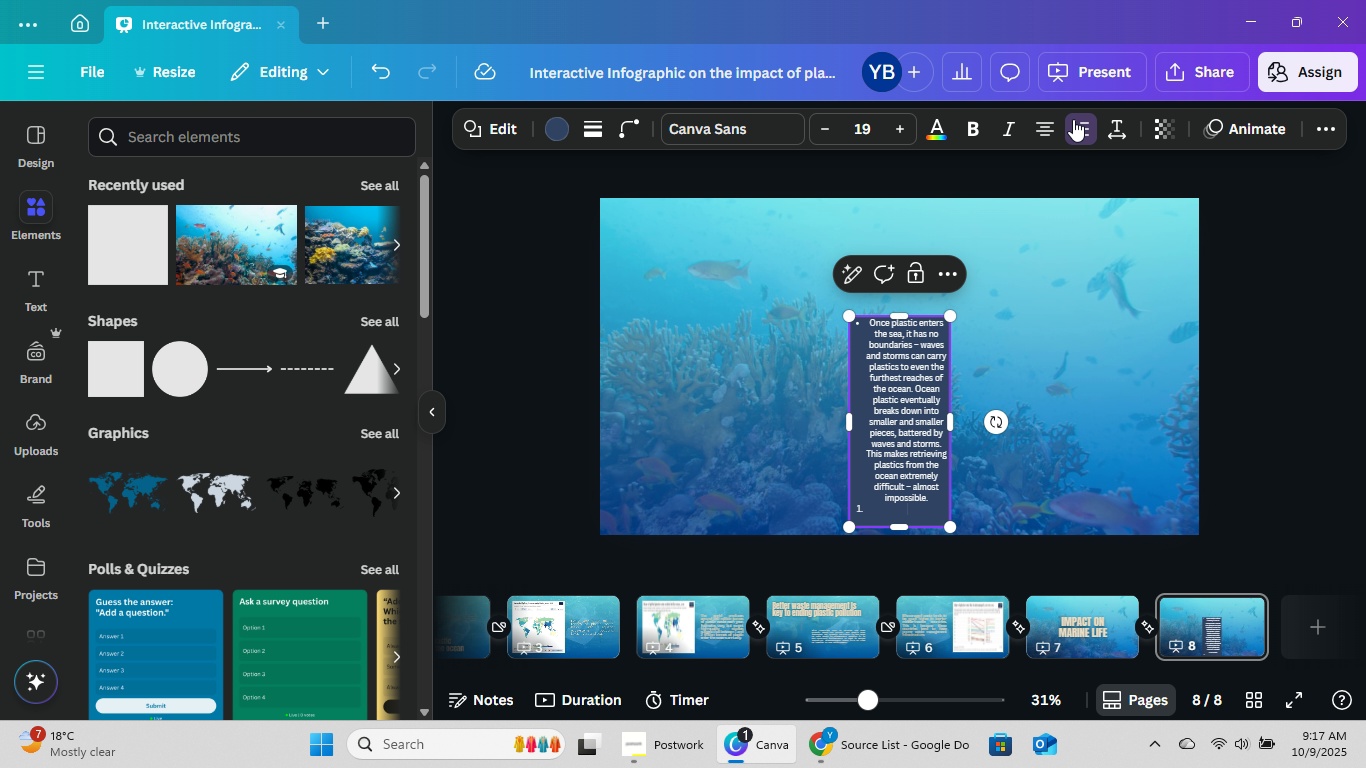 
left_click([1074, 117])
 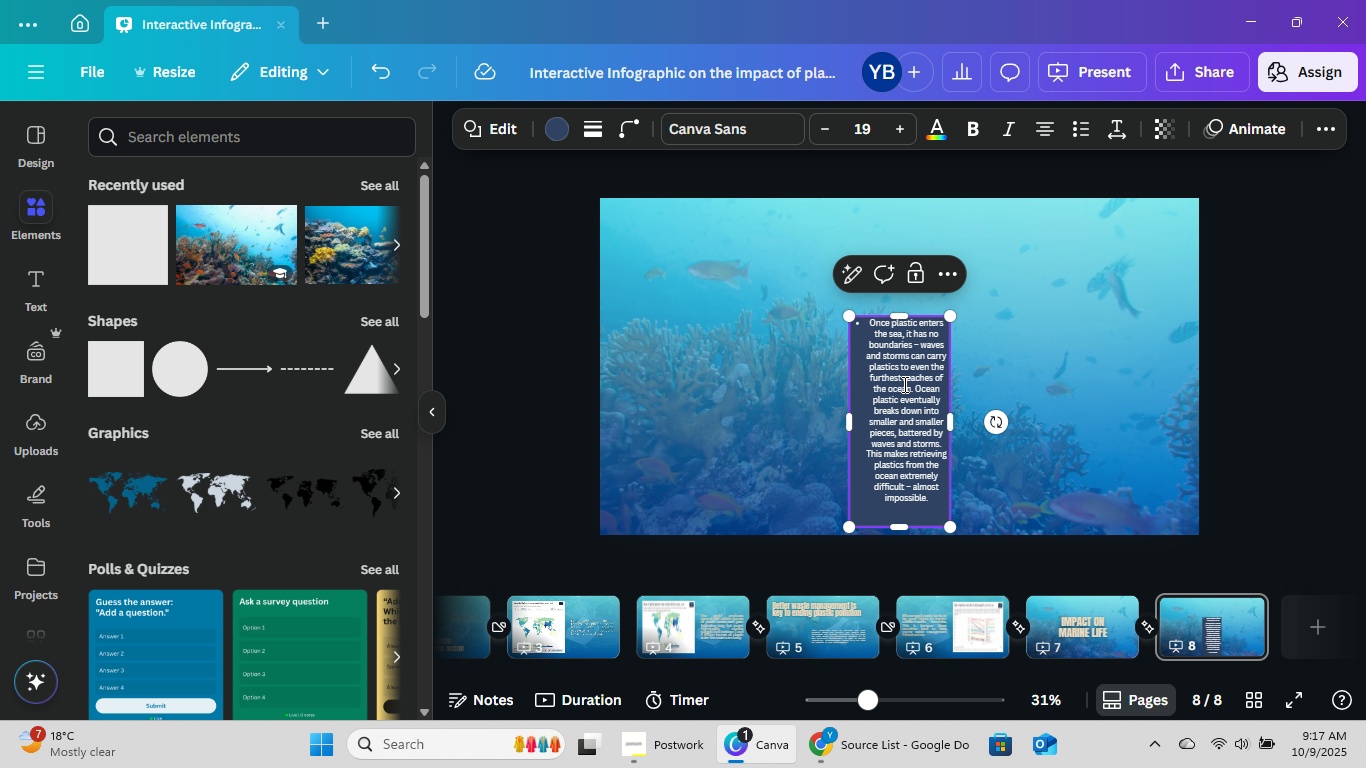 
left_click([901, 393])
 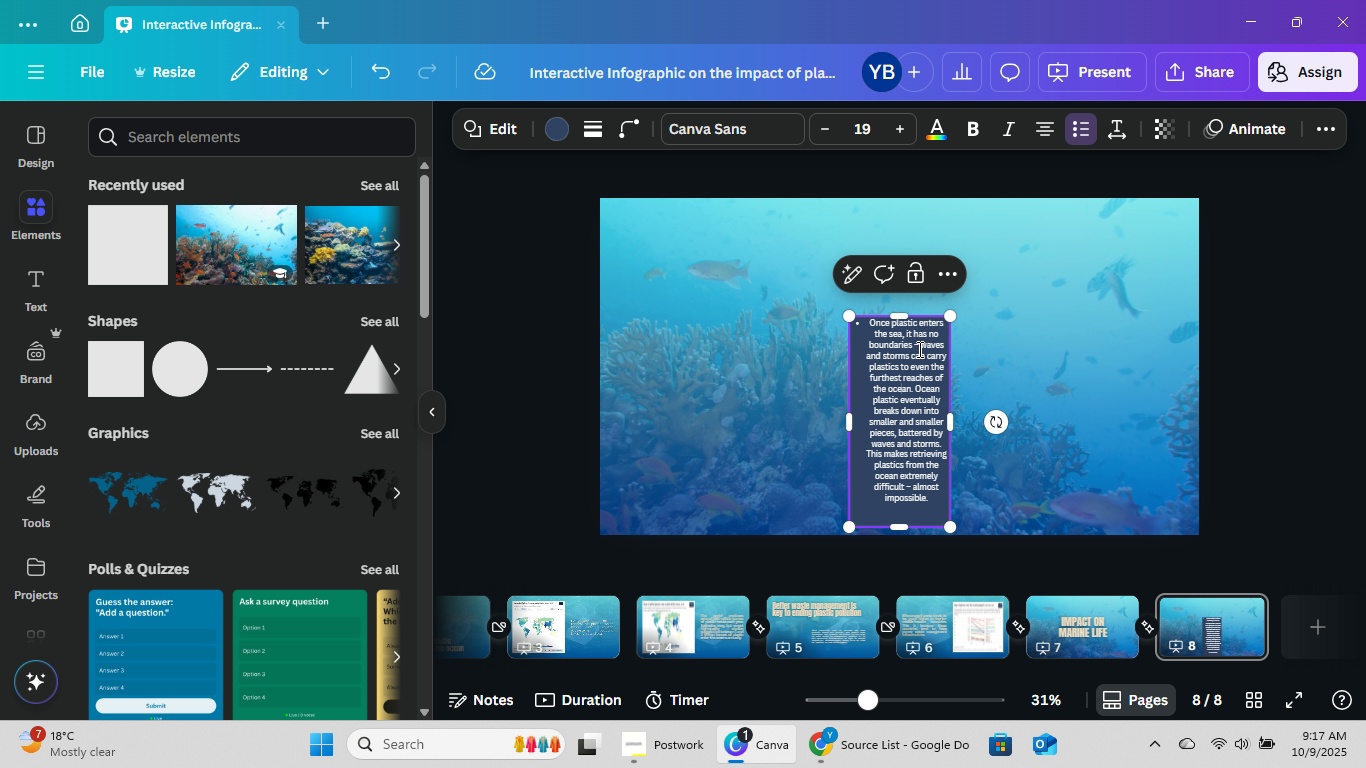 
key(Control+A)
 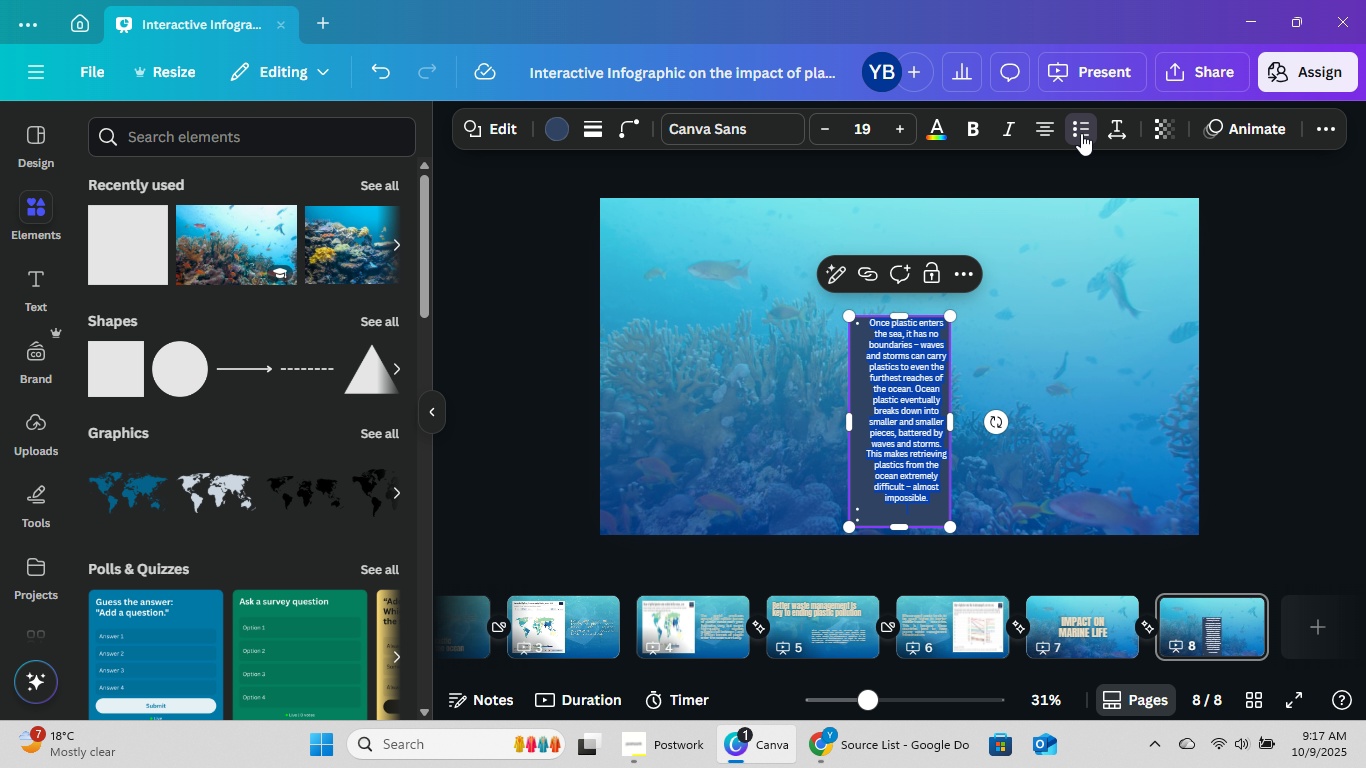 
double_click([1081, 125])
 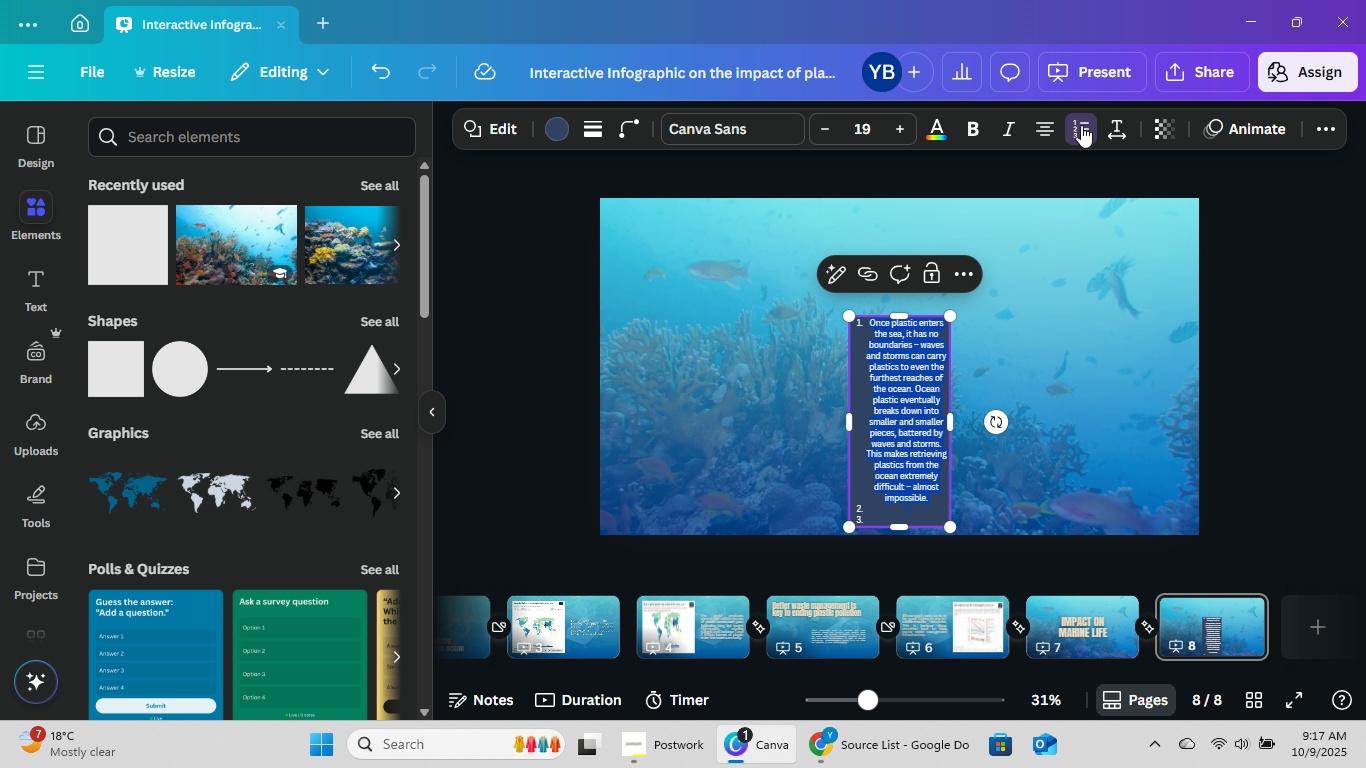 
left_click([1081, 125])
 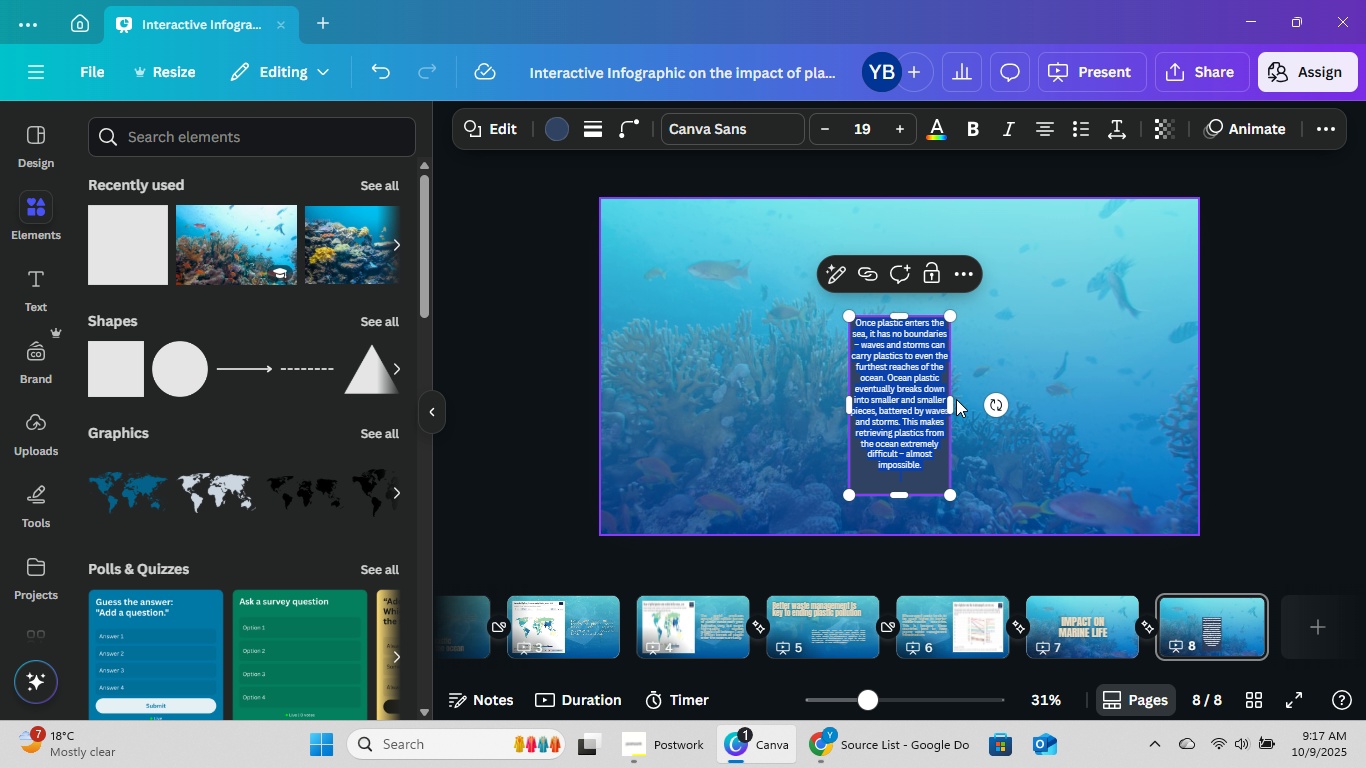 
left_click_drag(start_coordinate=[955, 400], to_coordinate=[1195, 373])
 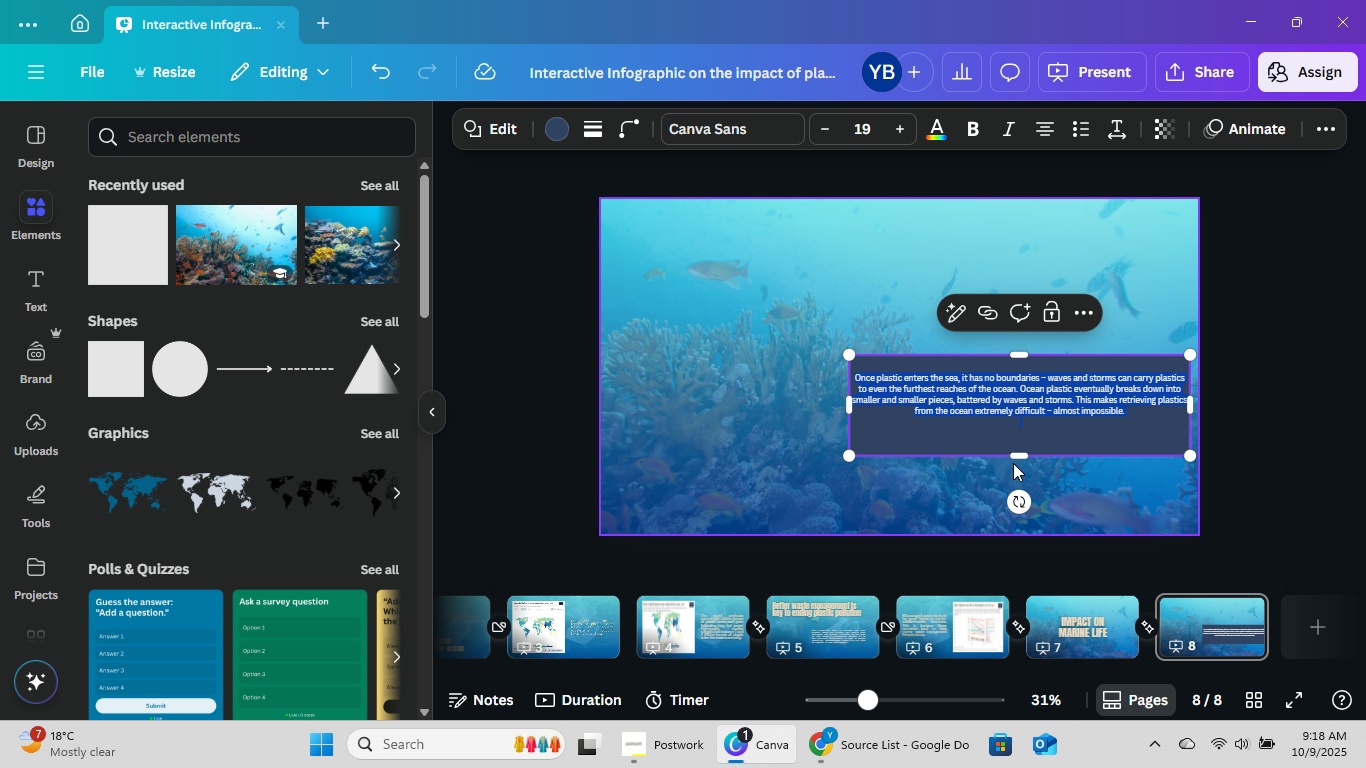 
left_click_drag(start_coordinate=[1018, 457], to_coordinate=[1025, 418])
 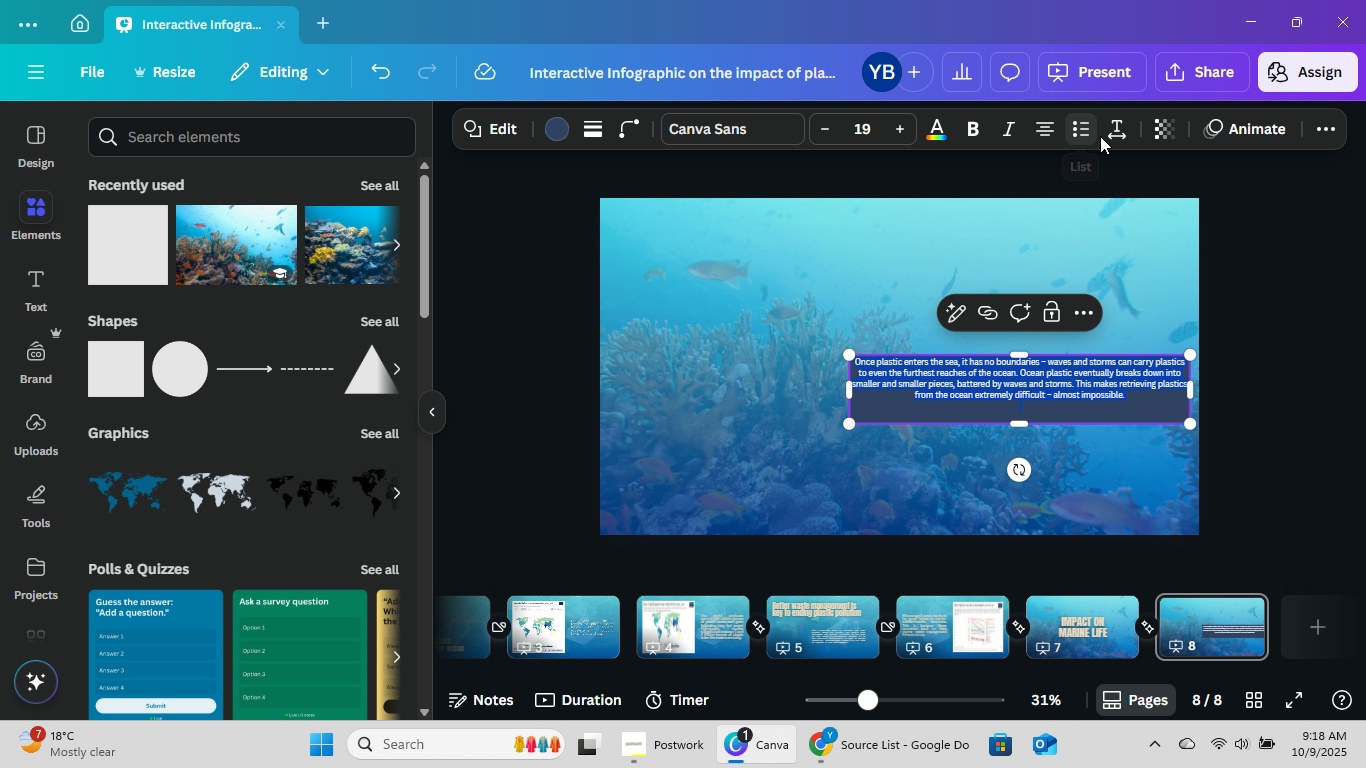 
left_click([1105, 133])
 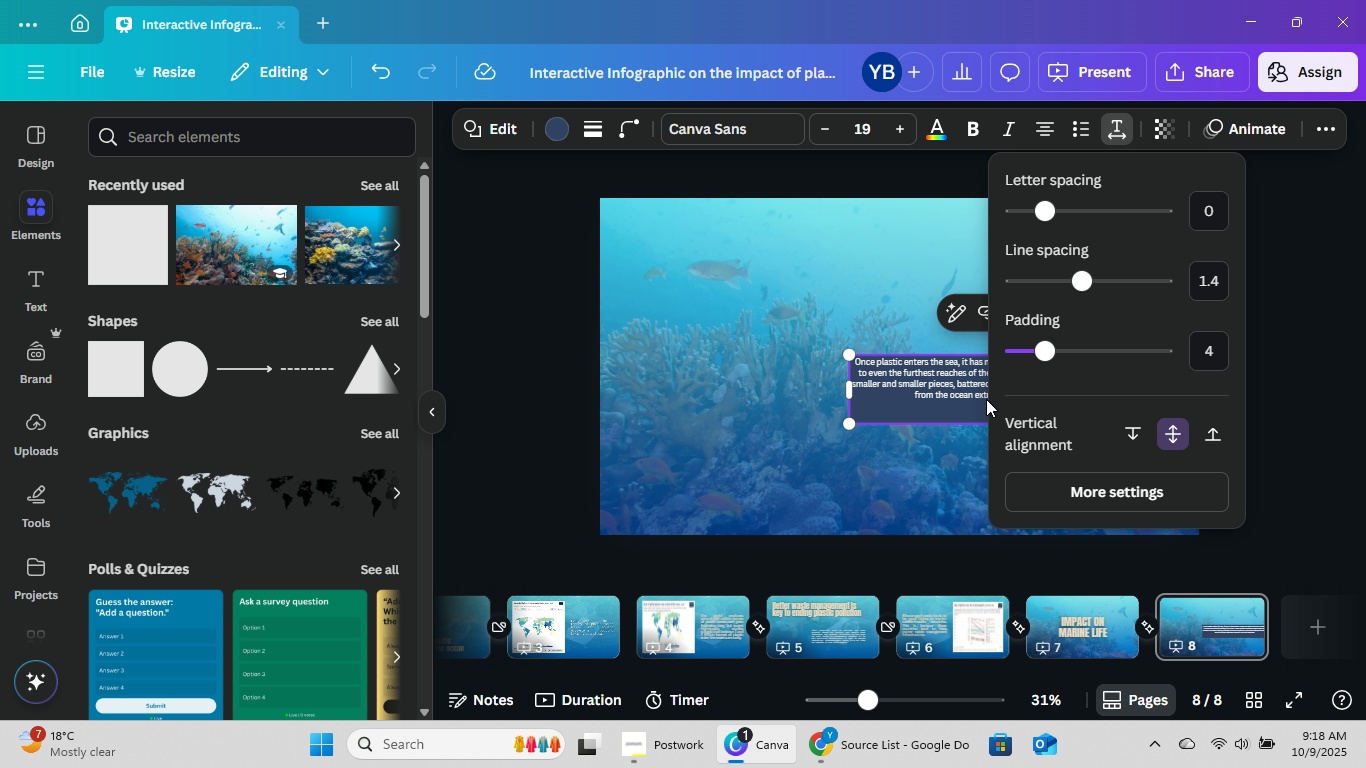 
left_click([936, 394])
 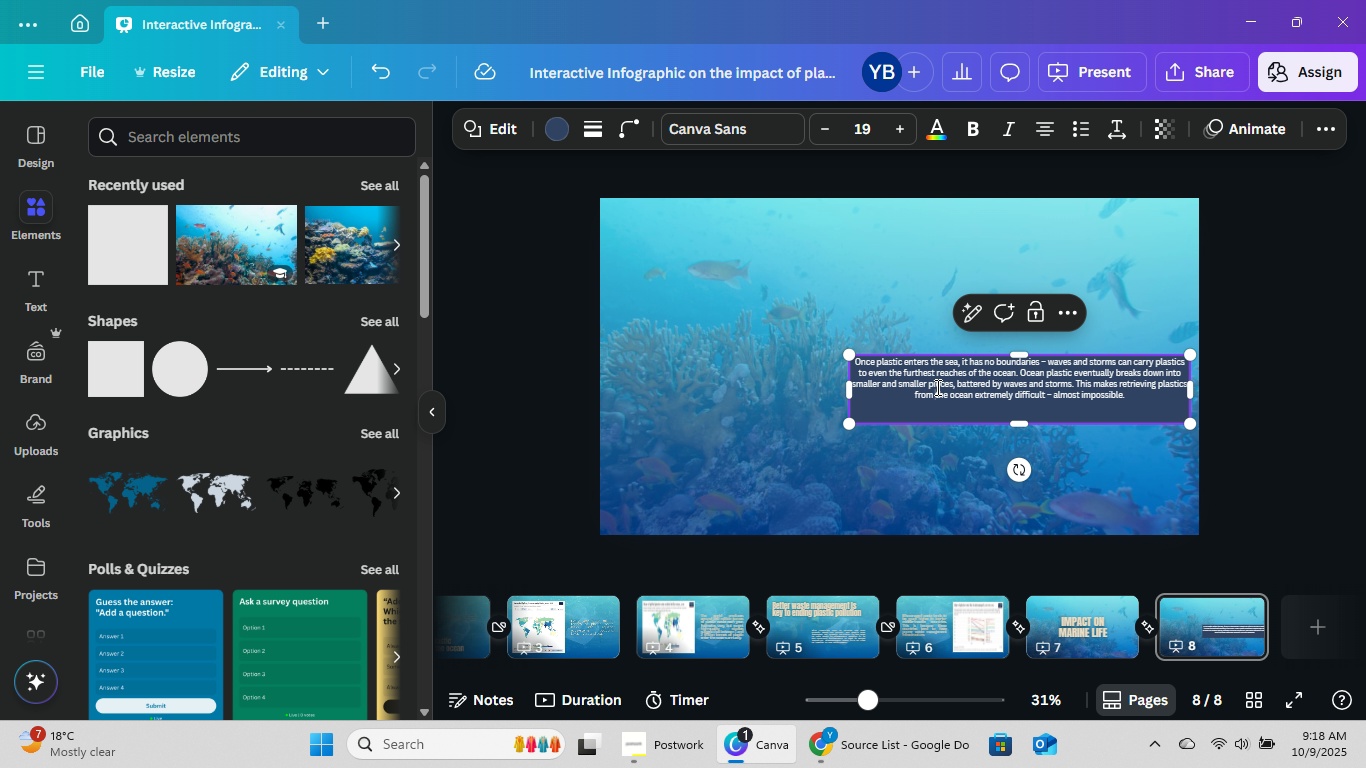 
key(Control+ControlLeft)
 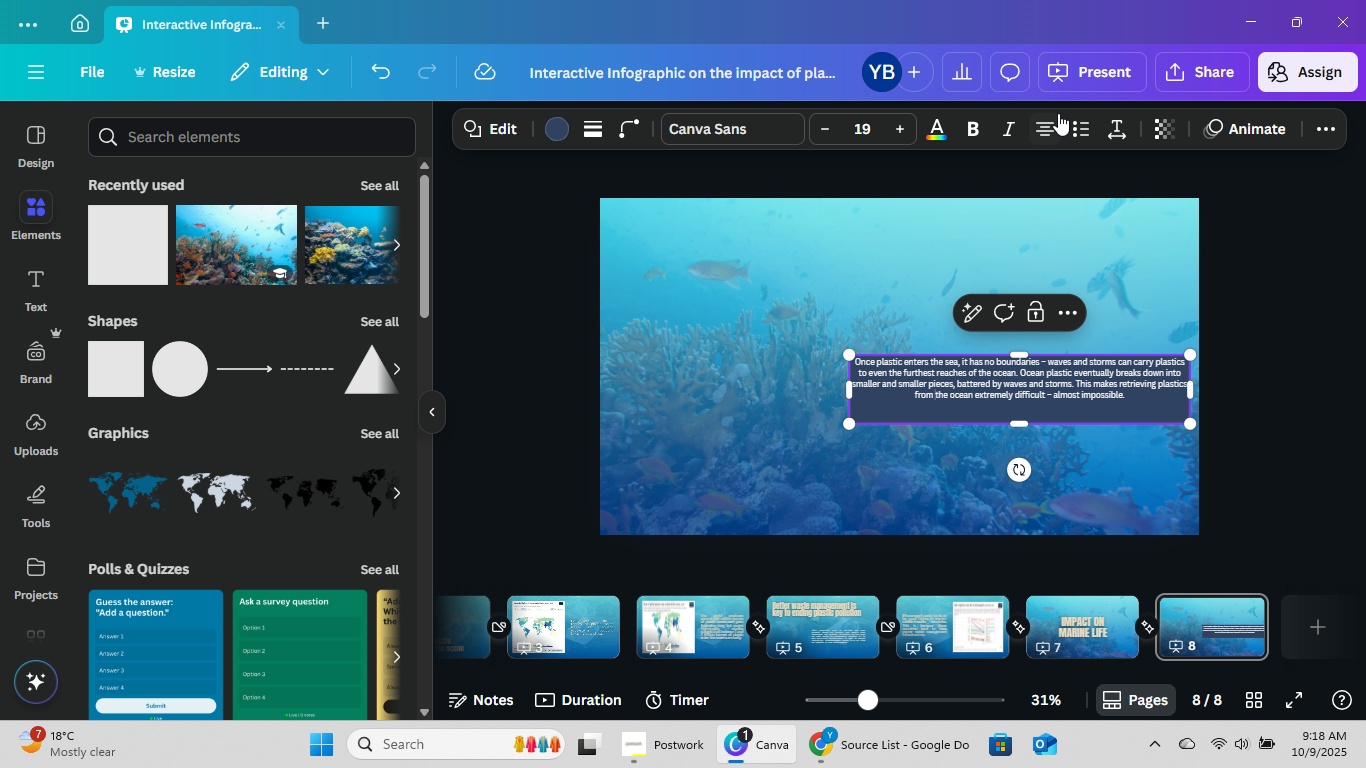 
key(Control+A)
 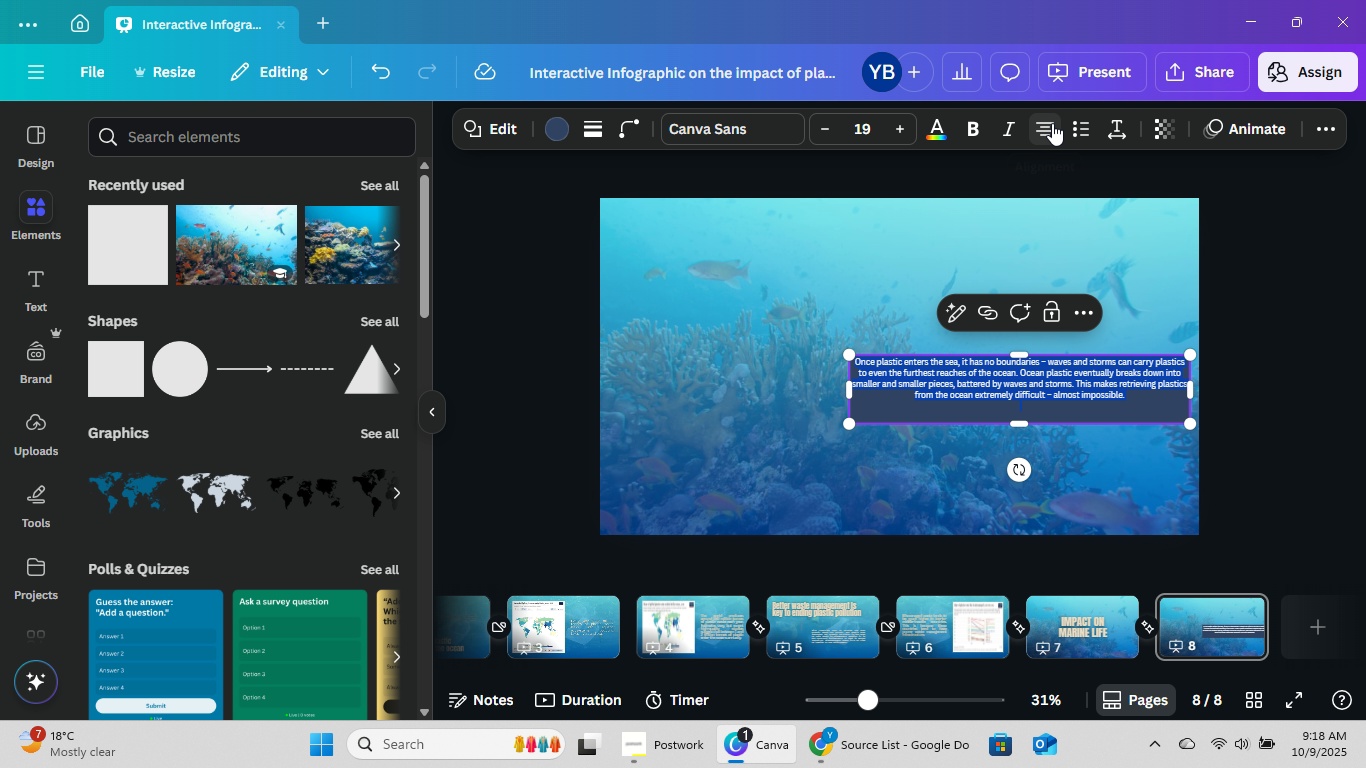 
left_click([1052, 123])
 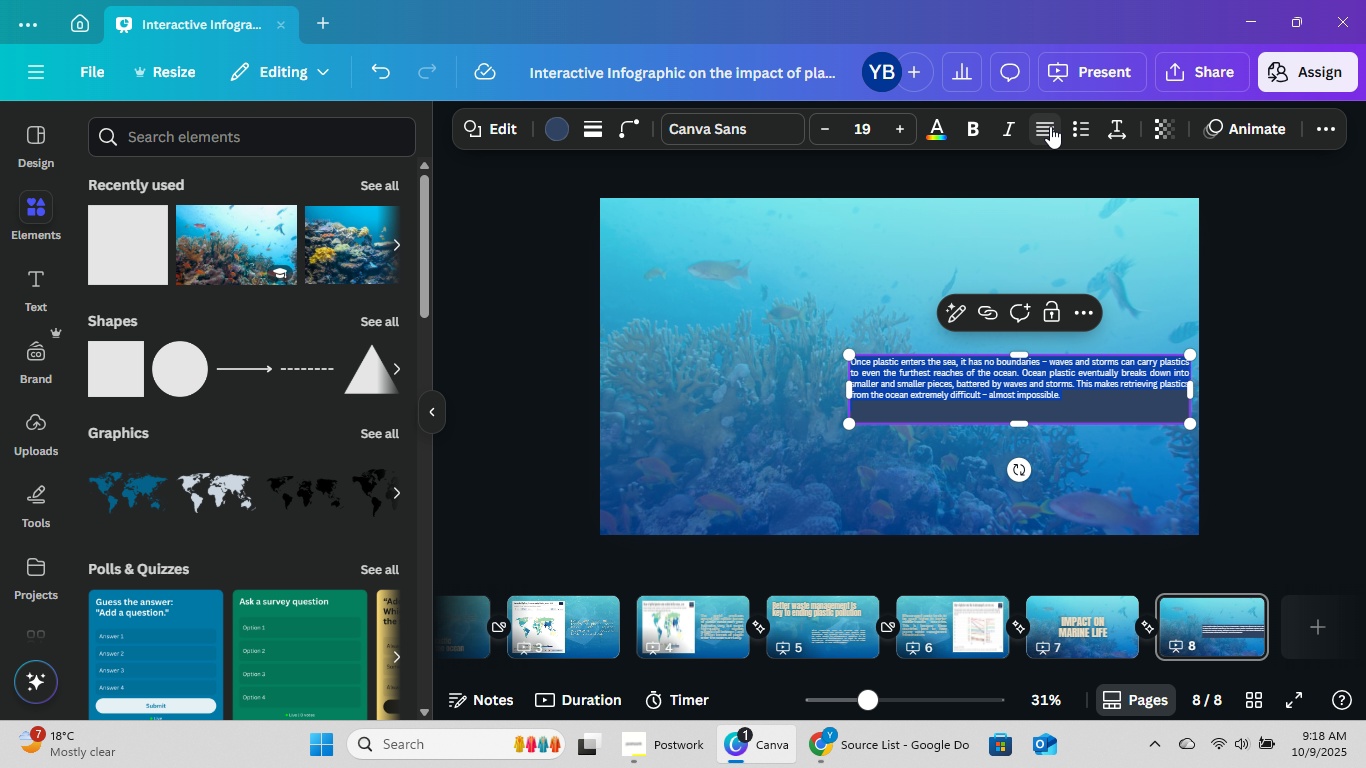 
double_click([1050, 126])
 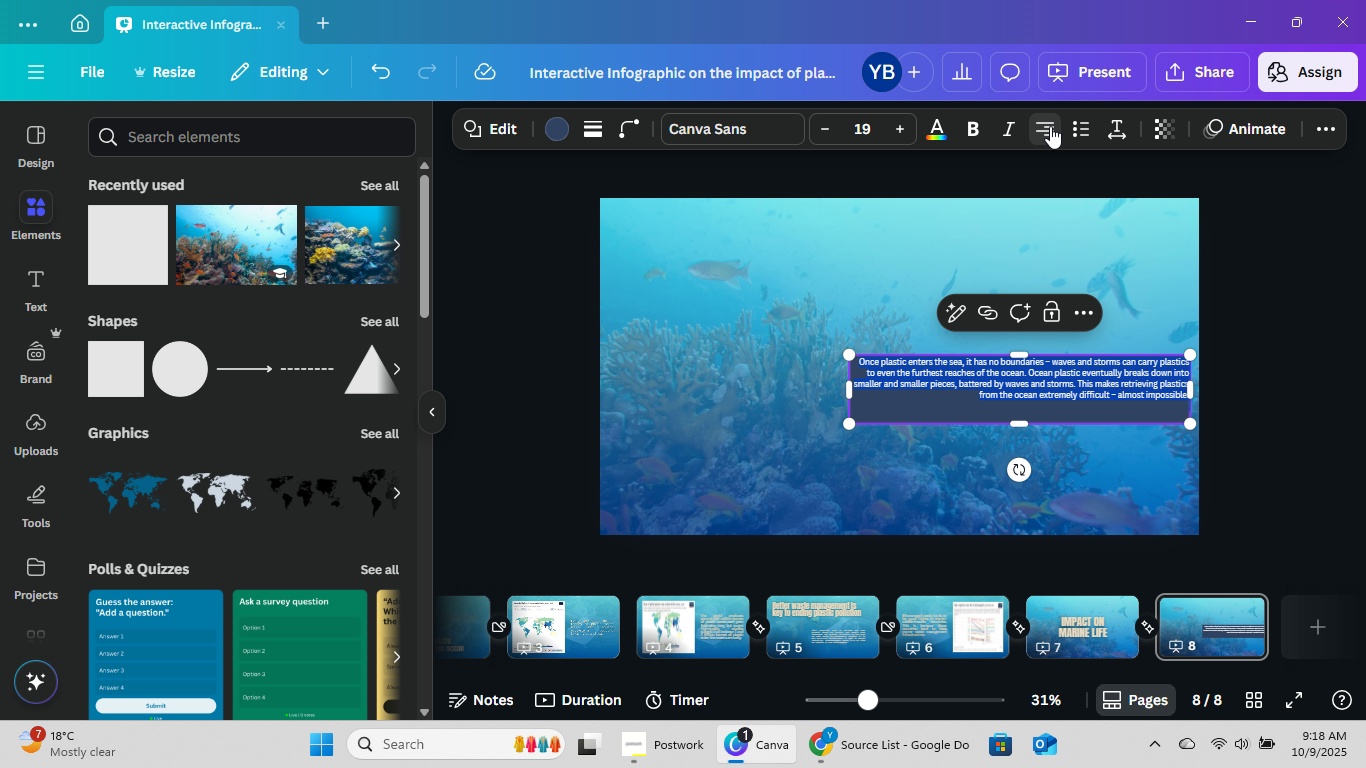 
left_click([1050, 126])
 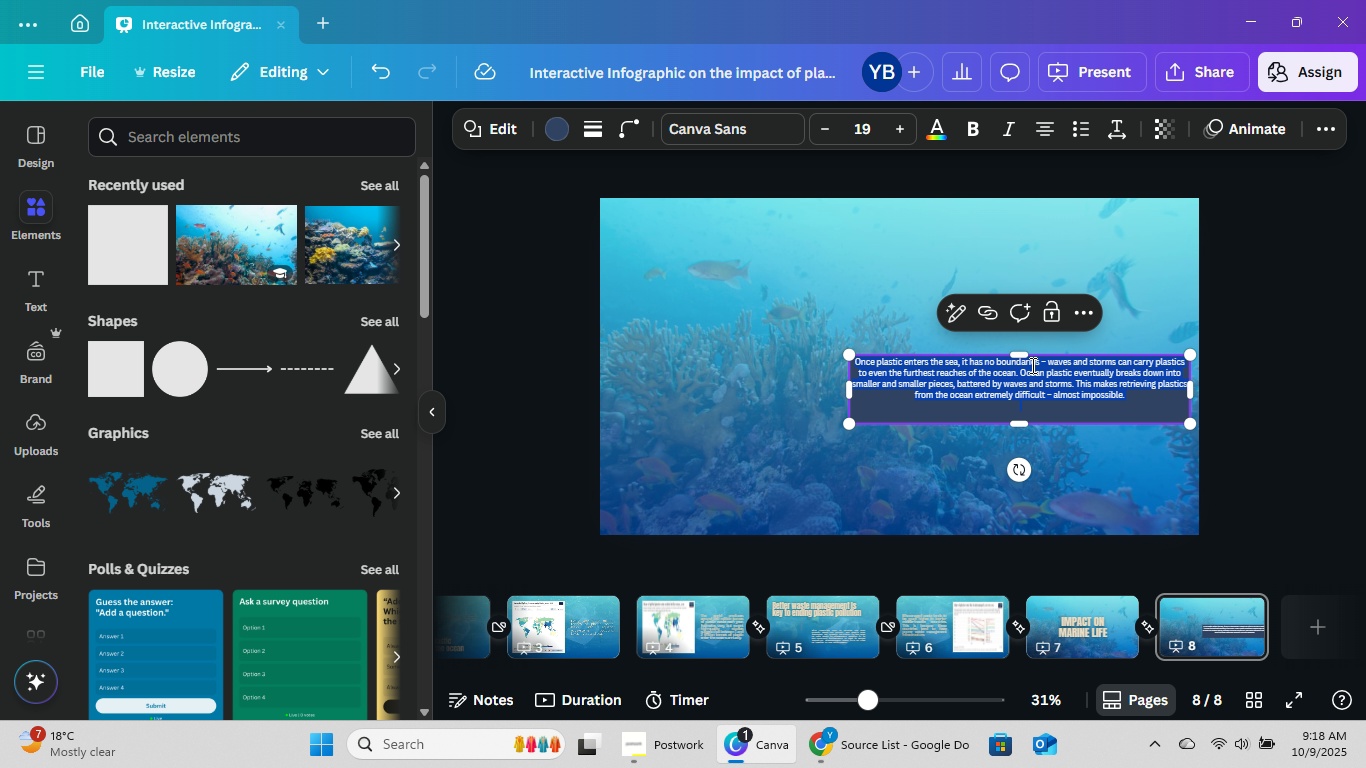 
left_click_drag(start_coordinate=[1021, 354], to_coordinate=[1033, 292])
 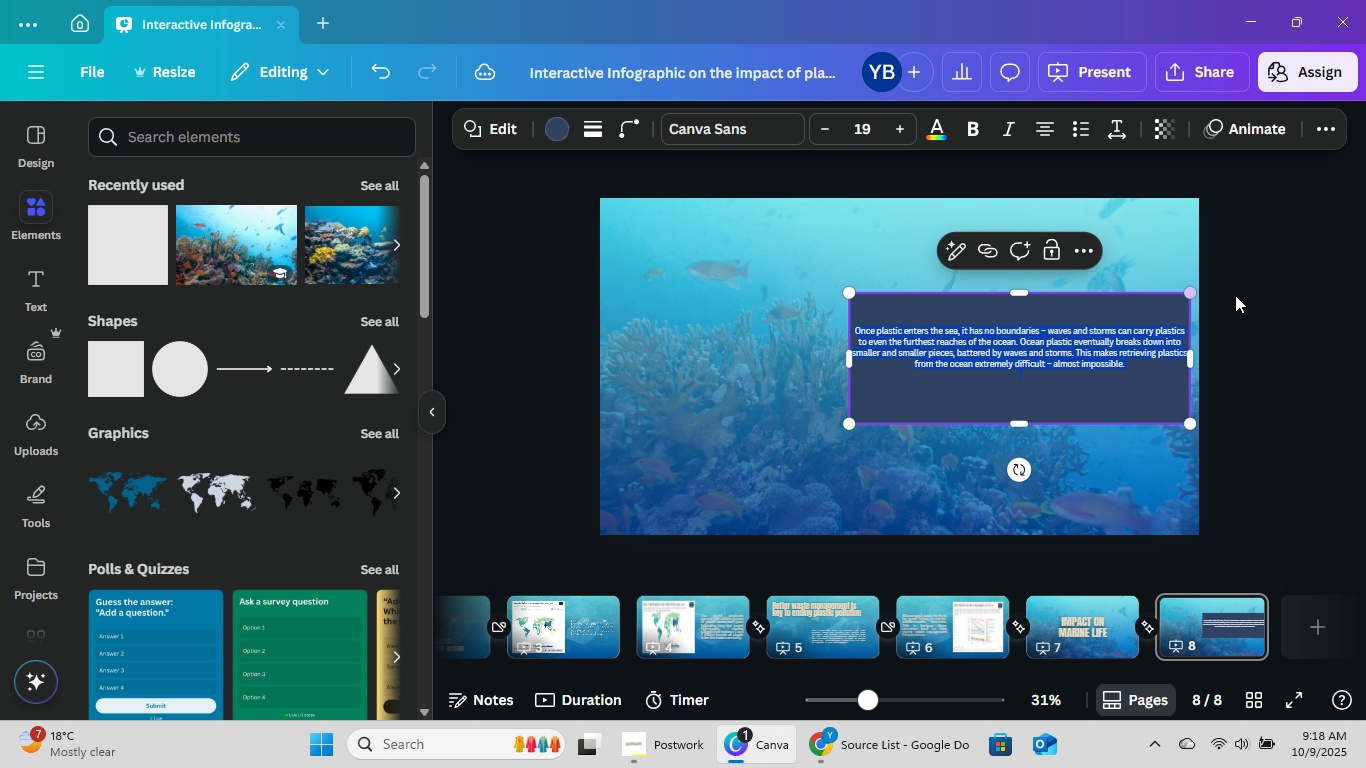 
left_click([1235, 295])
 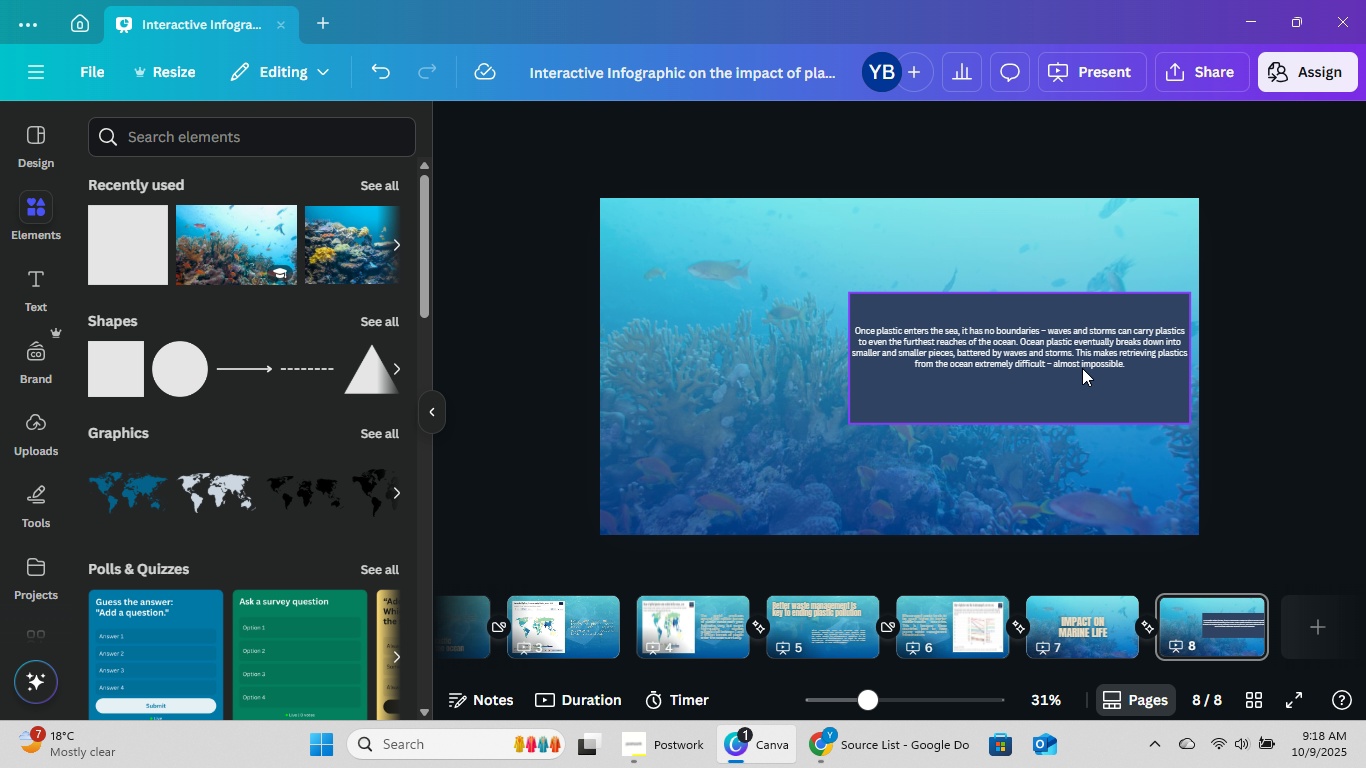 
left_click_drag(start_coordinate=[1082, 368], to_coordinate=[908, 372])
 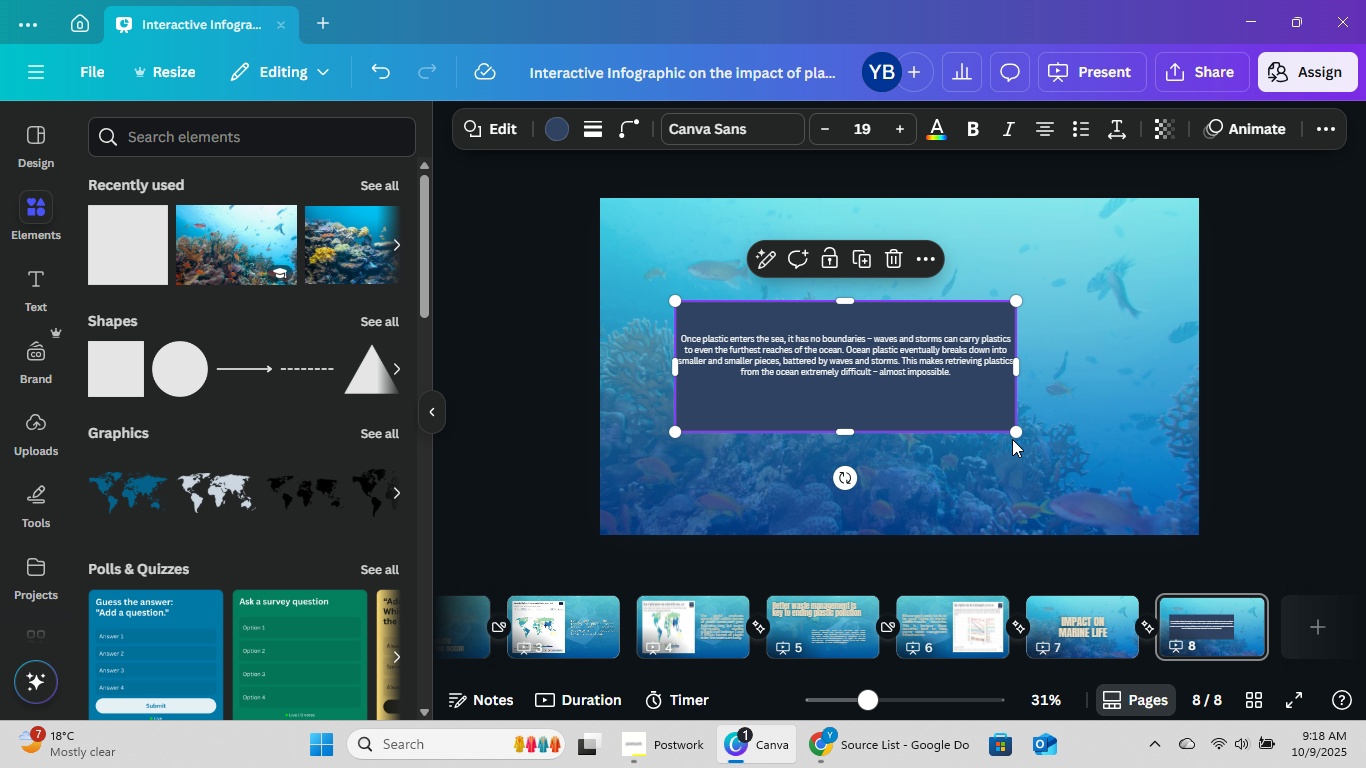 
left_click_drag(start_coordinate=[1013, 435], to_coordinate=[1002, 503])
 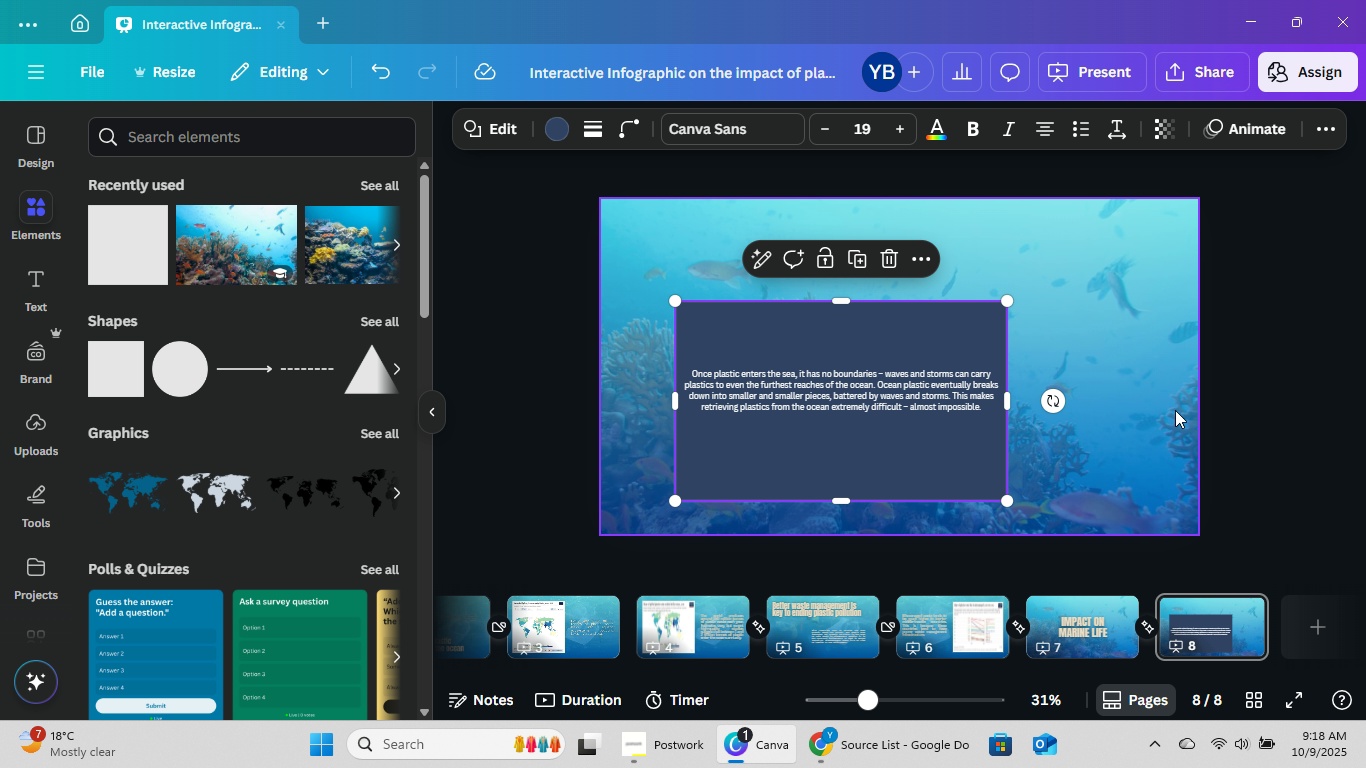 
left_click([1175, 410])
 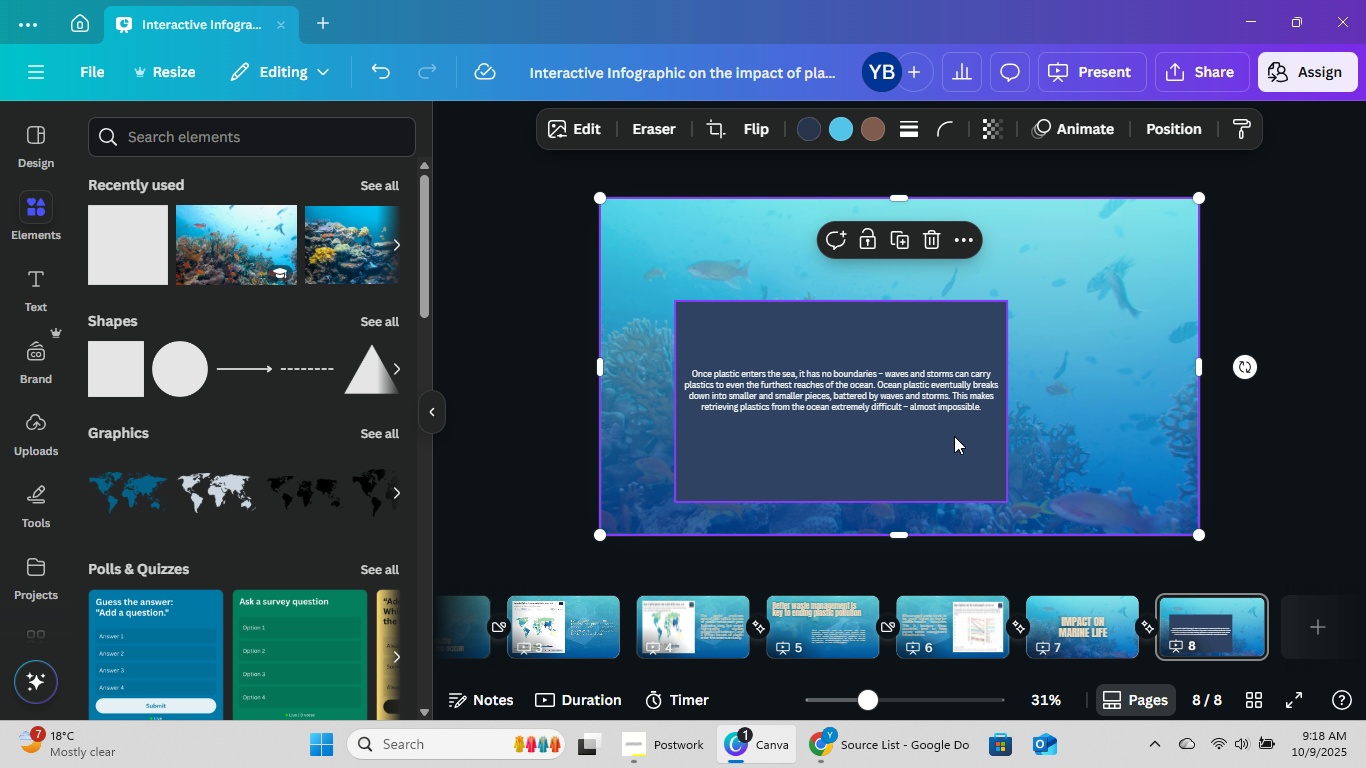 
left_click_drag(start_coordinate=[954, 436], to_coordinate=[1014, 398])
 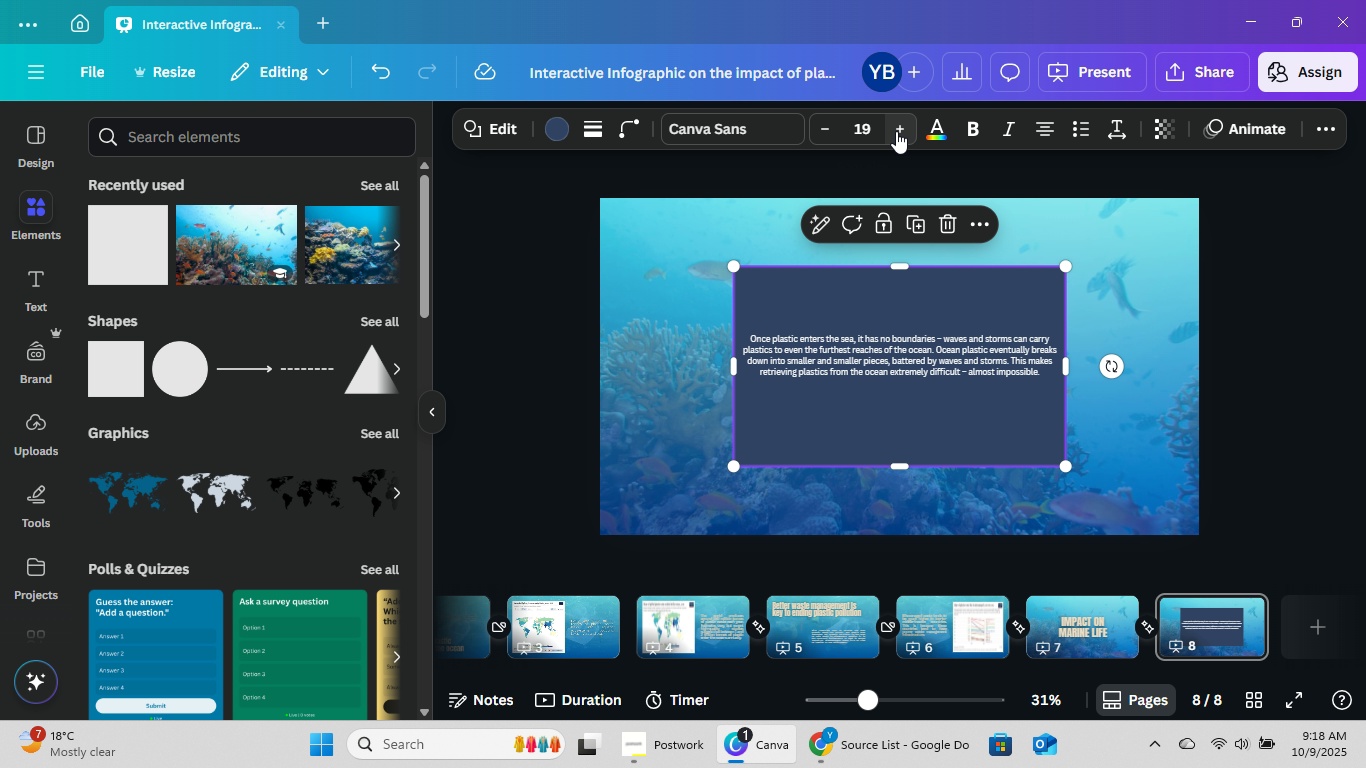 
double_click([896, 131])
 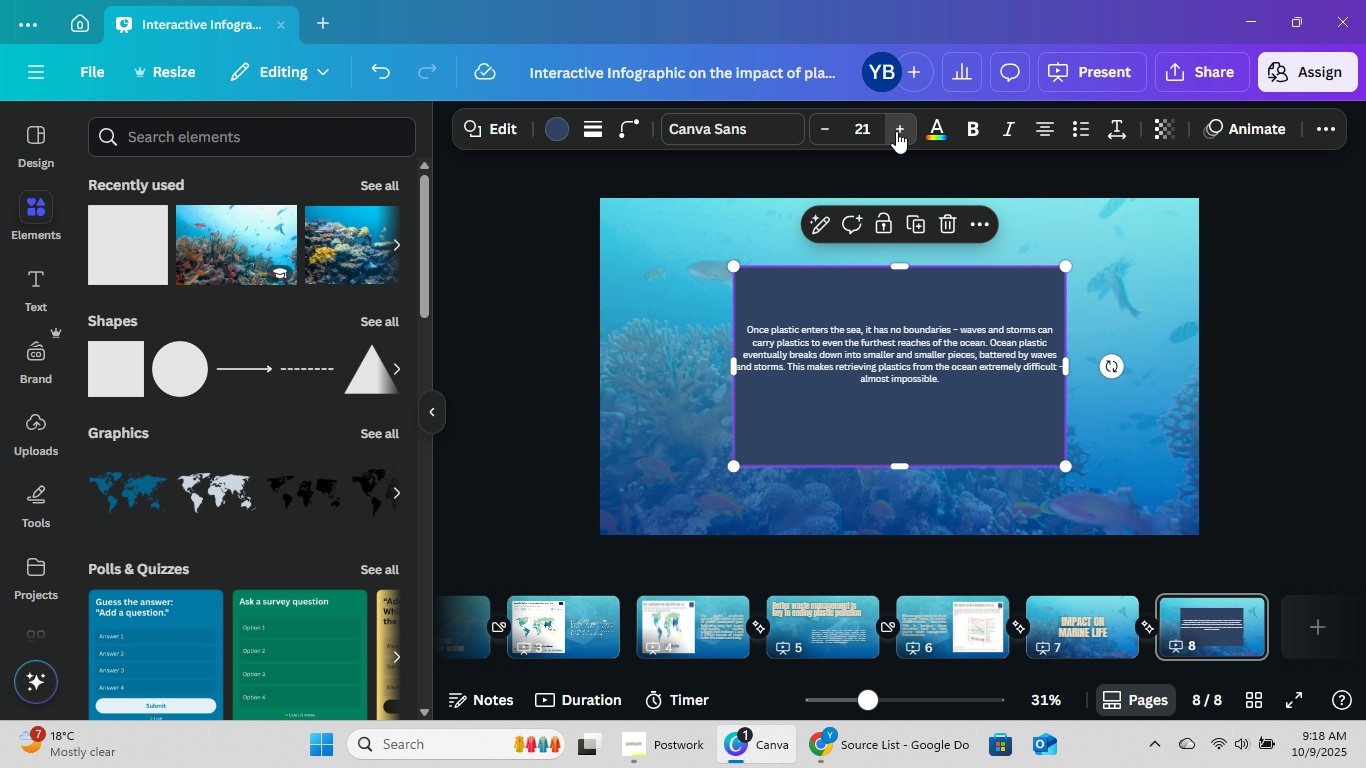 
triple_click([896, 131])
 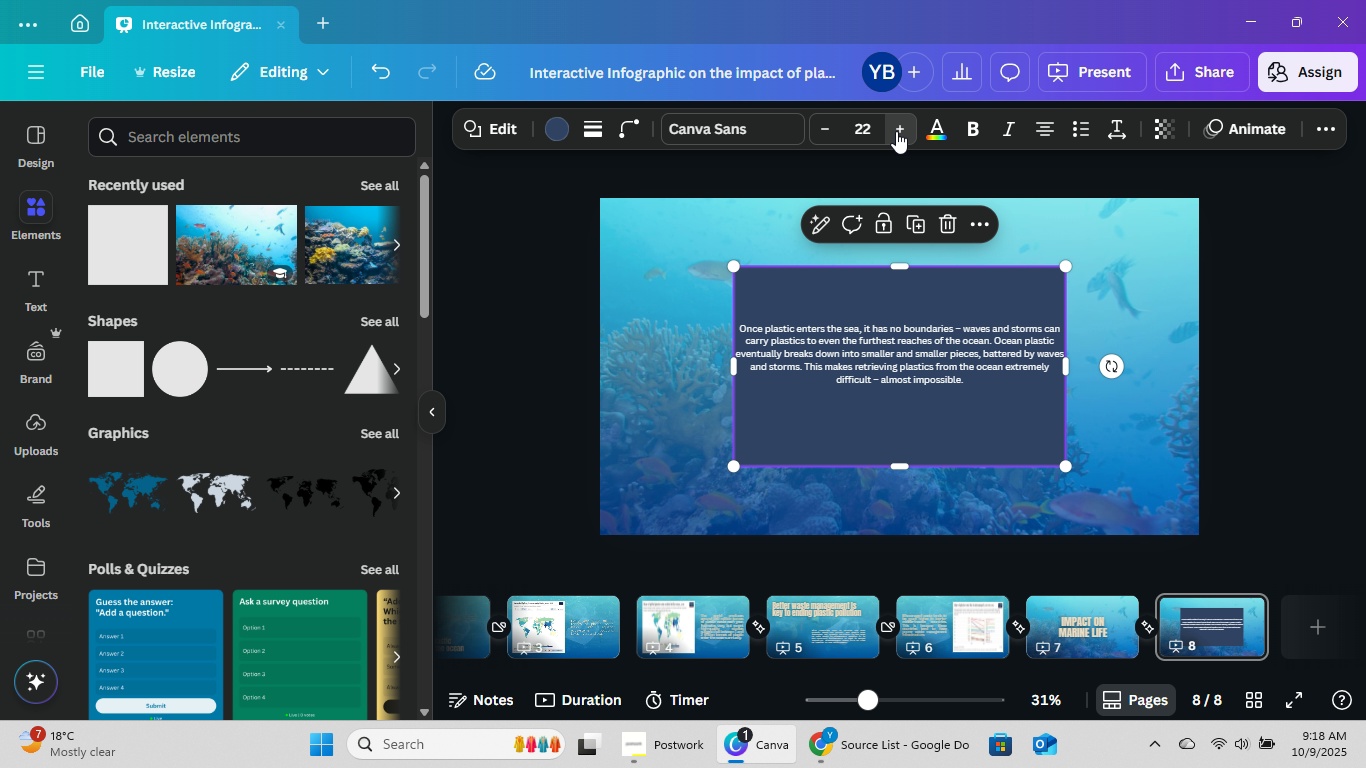 
triple_click([896, 131])
 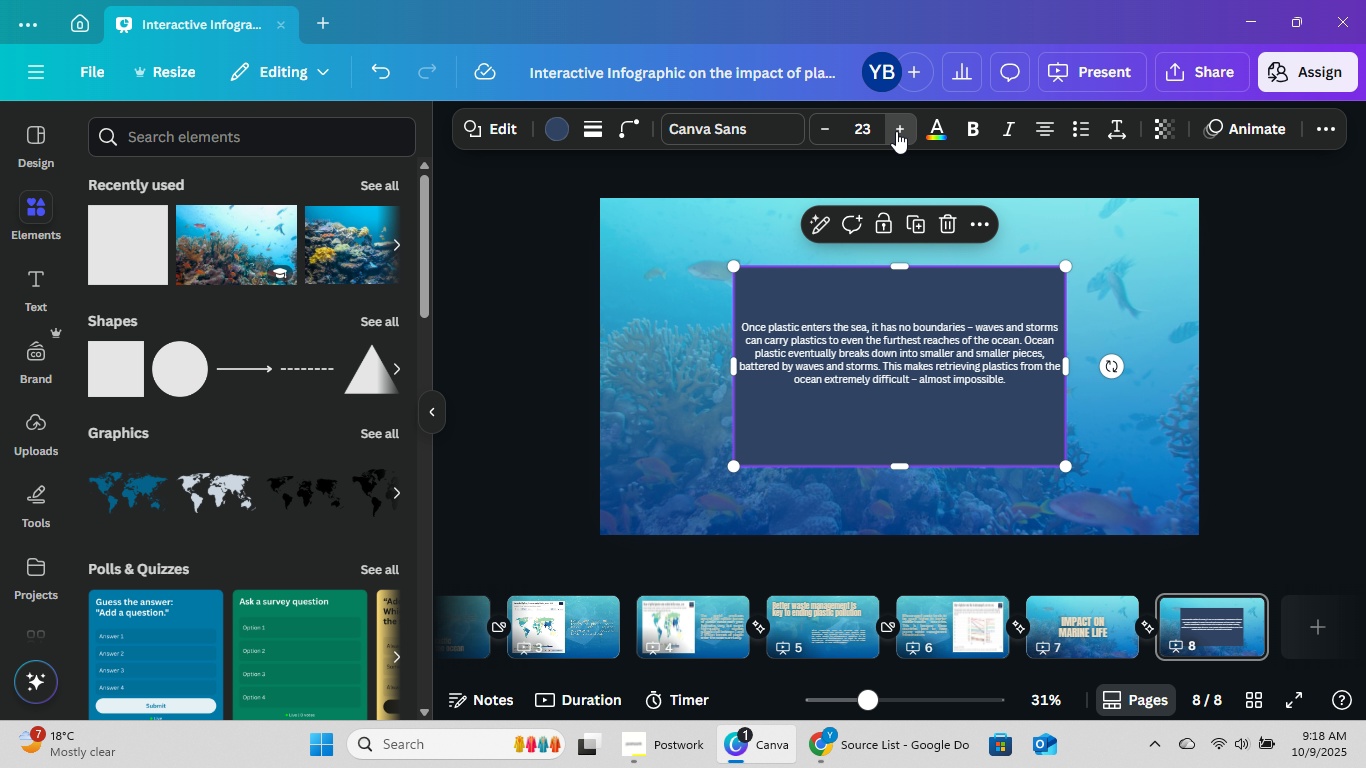 
triple_click([896, 131])
 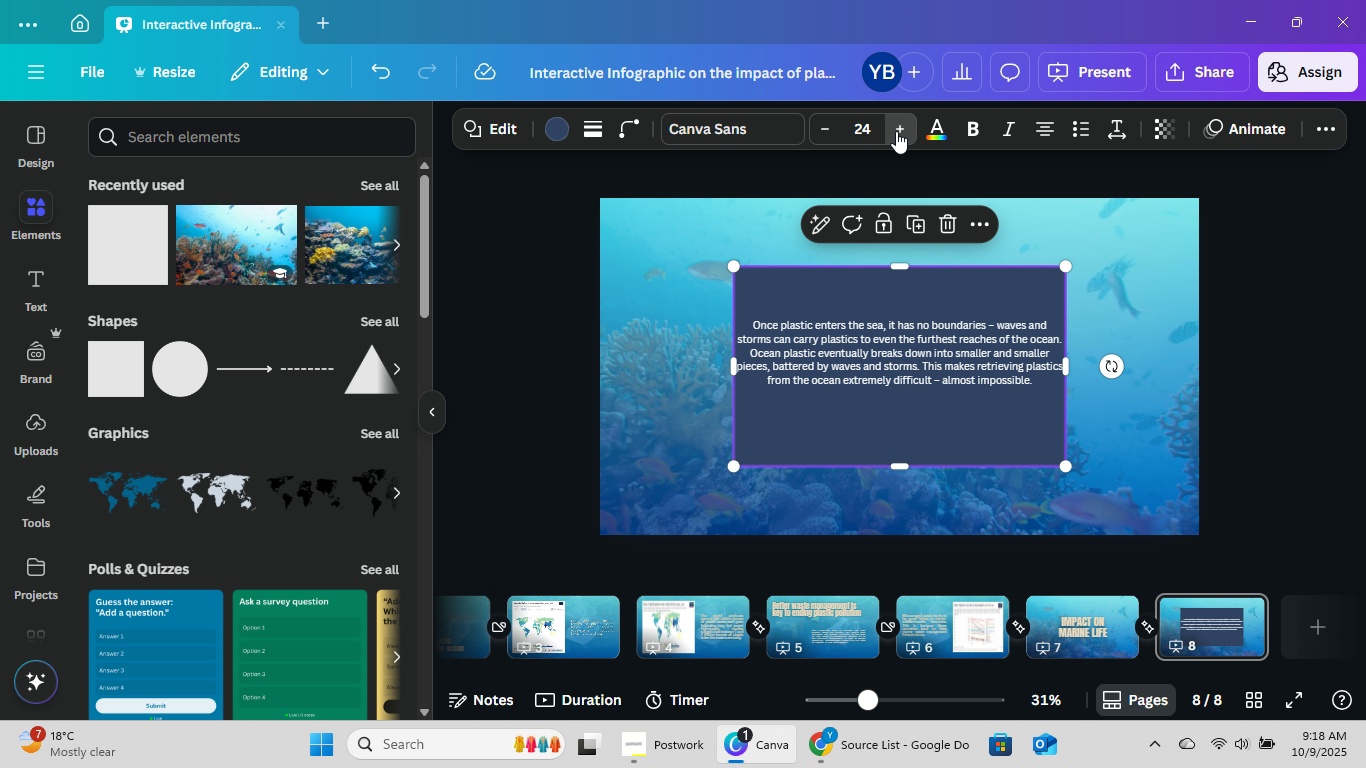 
triple_click([896, 131])
 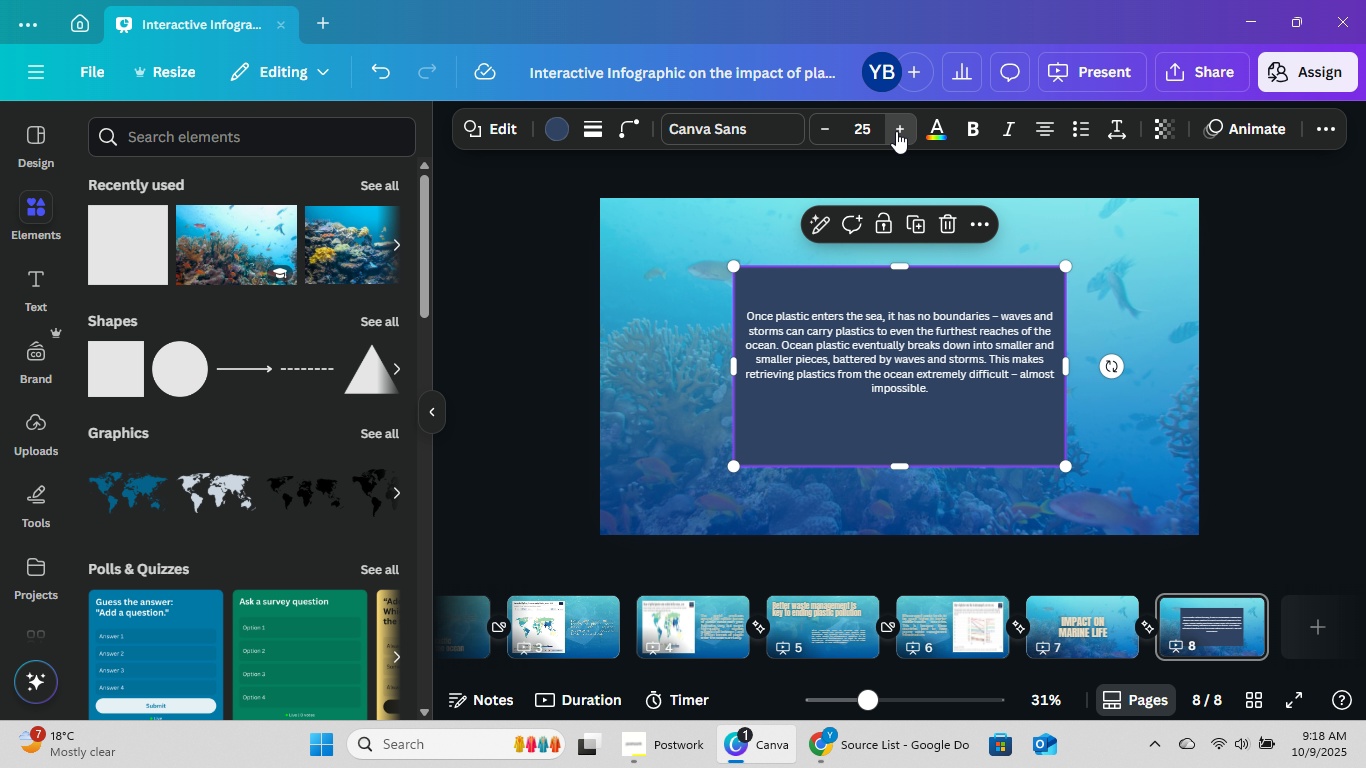 
triple_click([896, 131])
 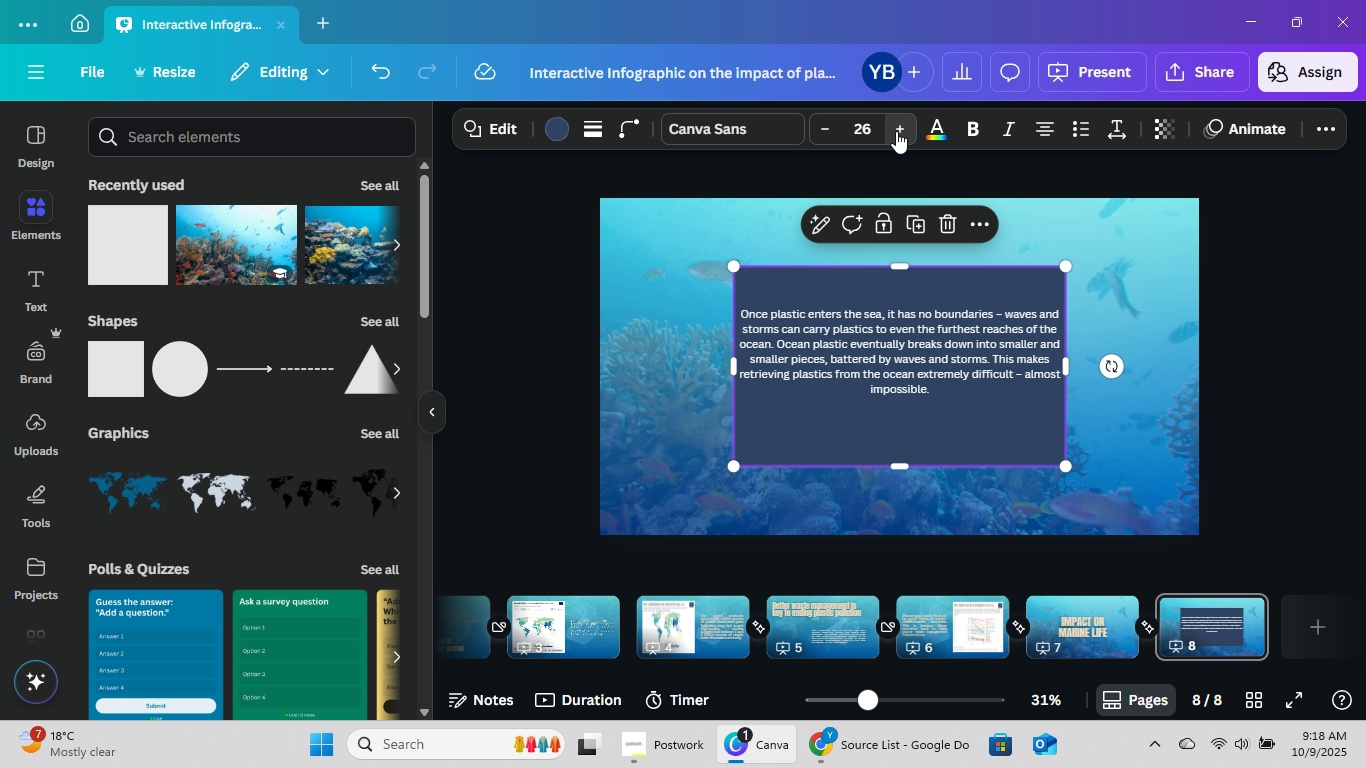 
triple_click([896, 131])
 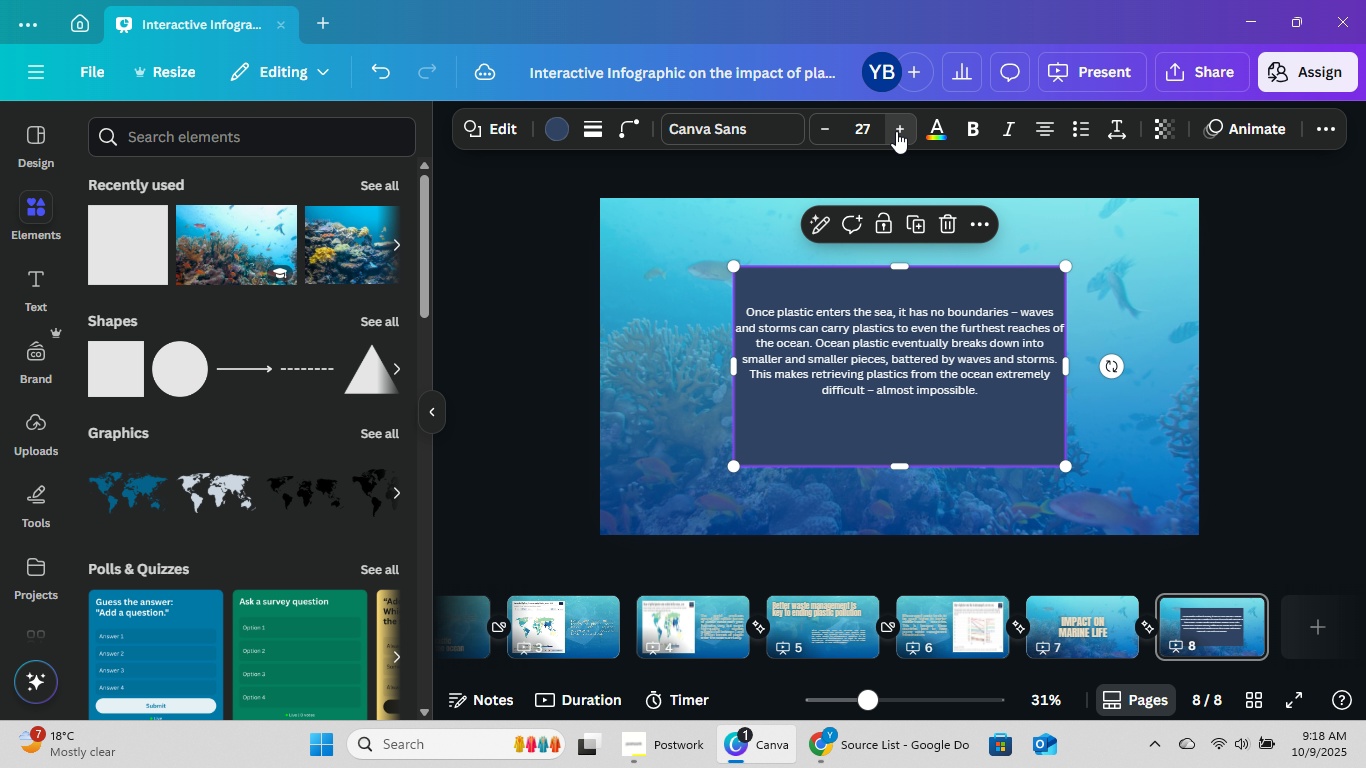 
triple_click([896, 131])
 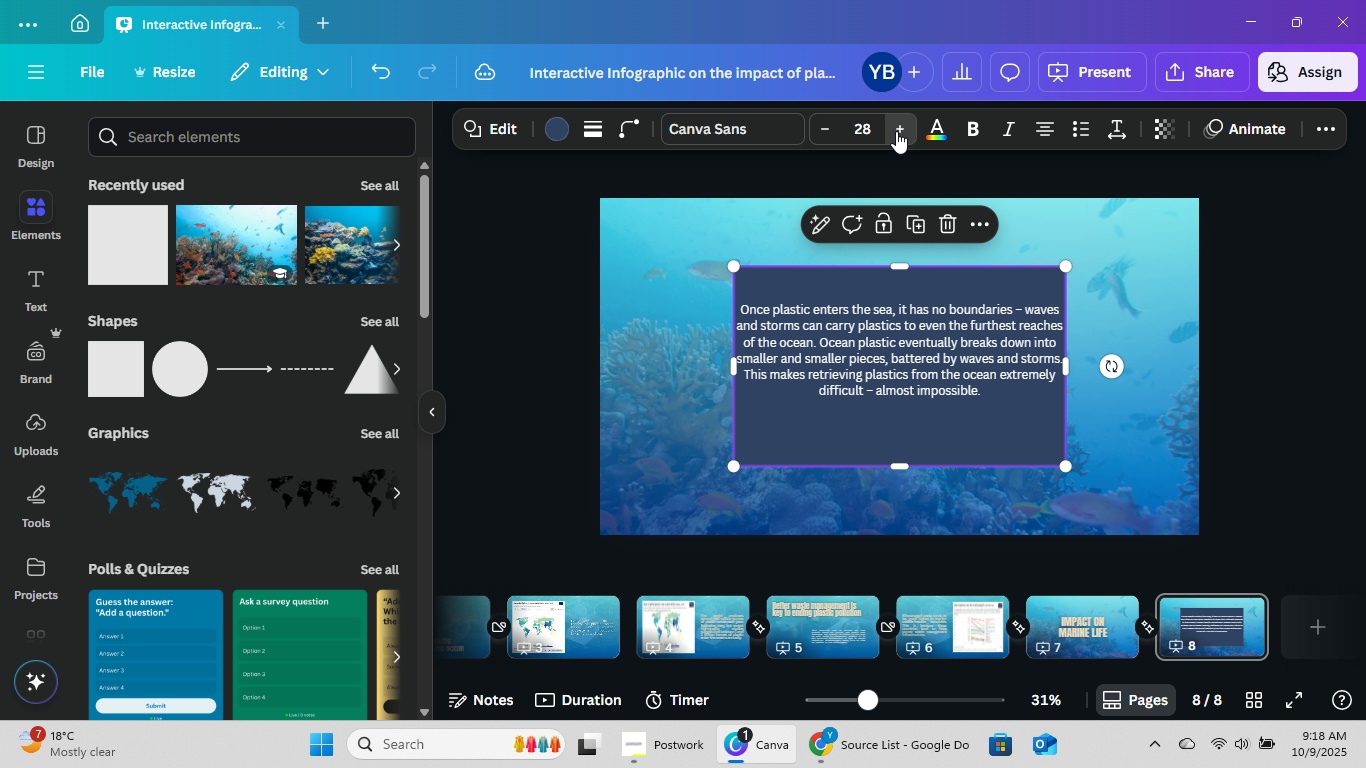 
triple_click([896, 131])
 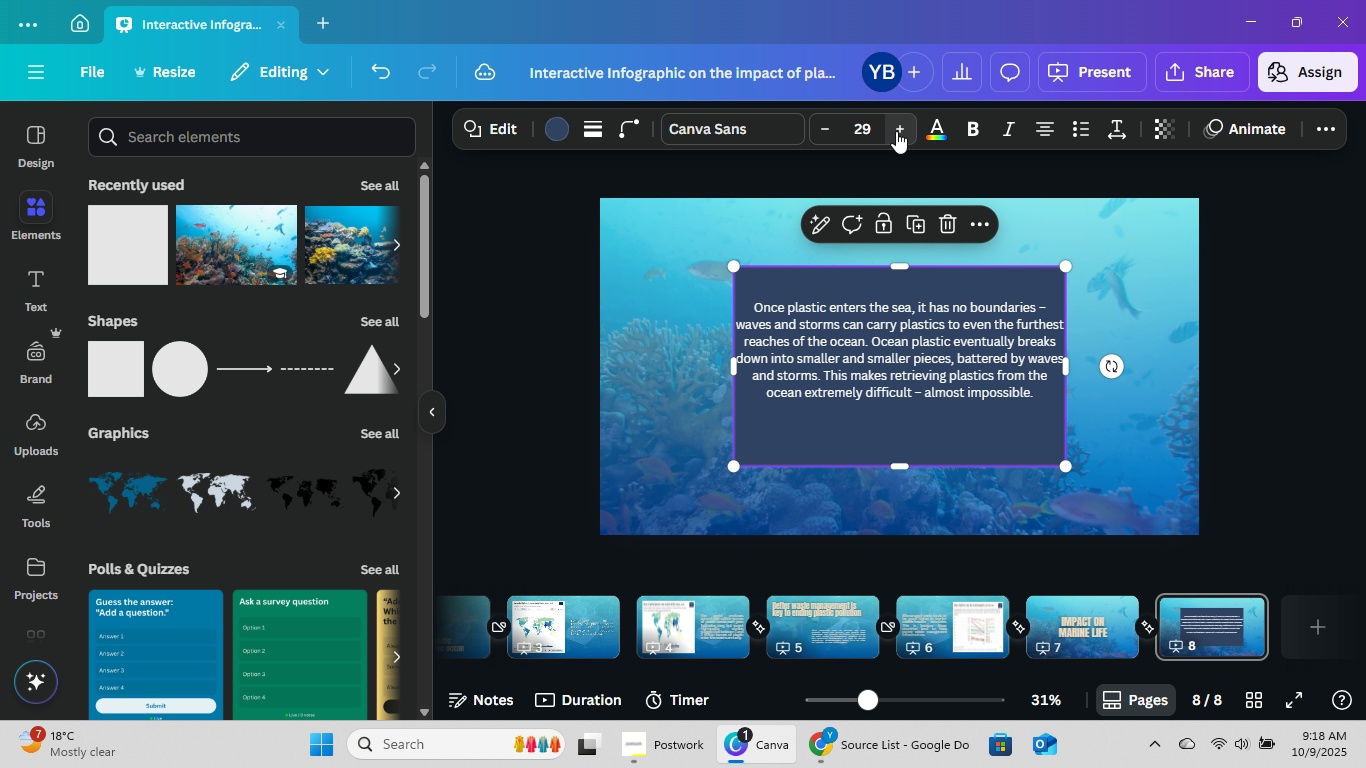 
triple_click([896, 131])
 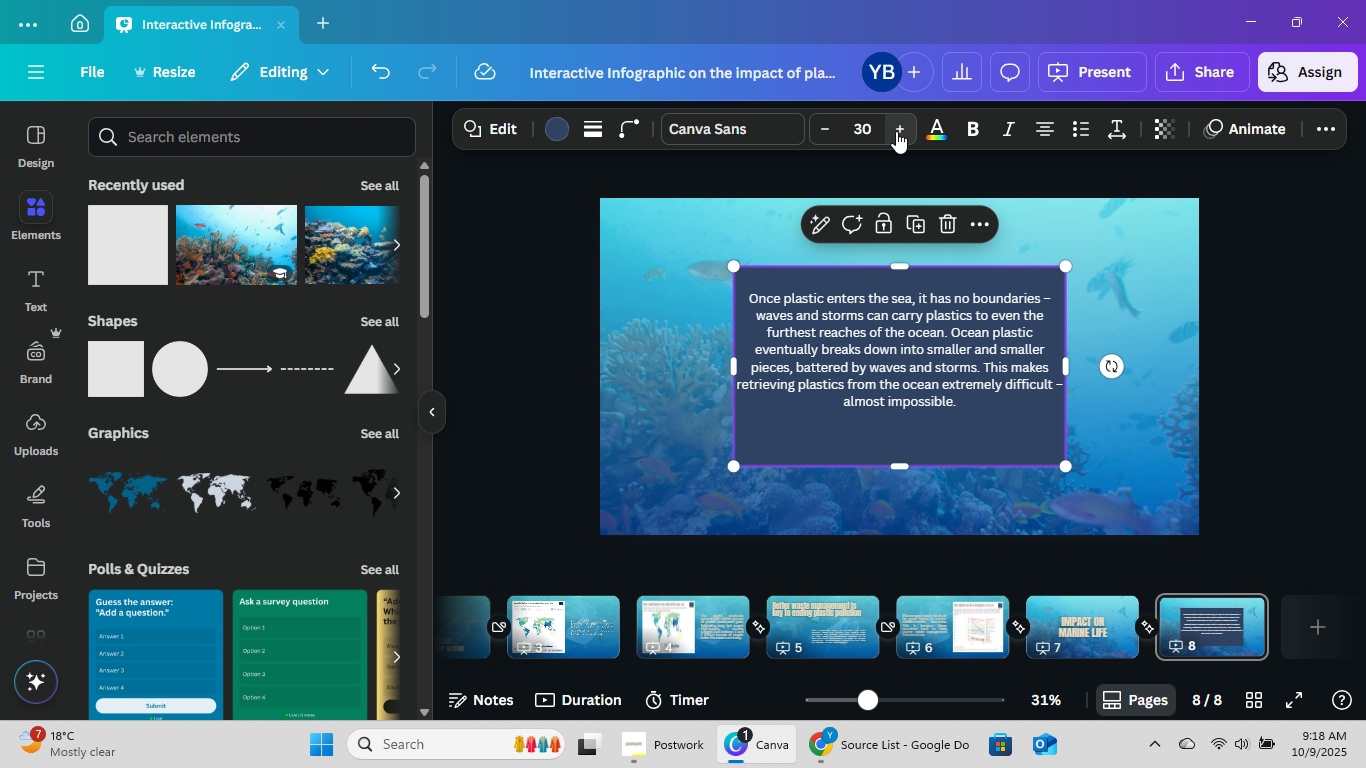 
double_click([896, 131])
 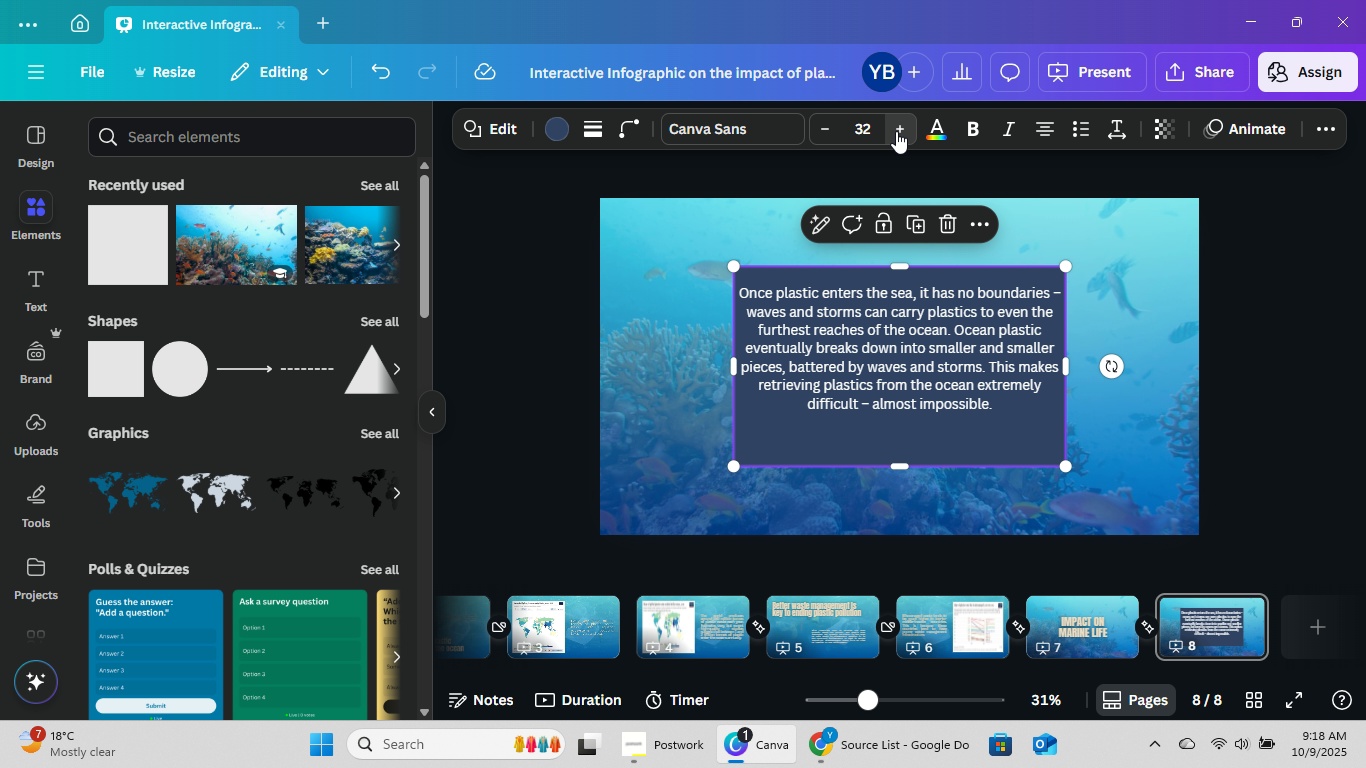 
left_click([896, 131])
 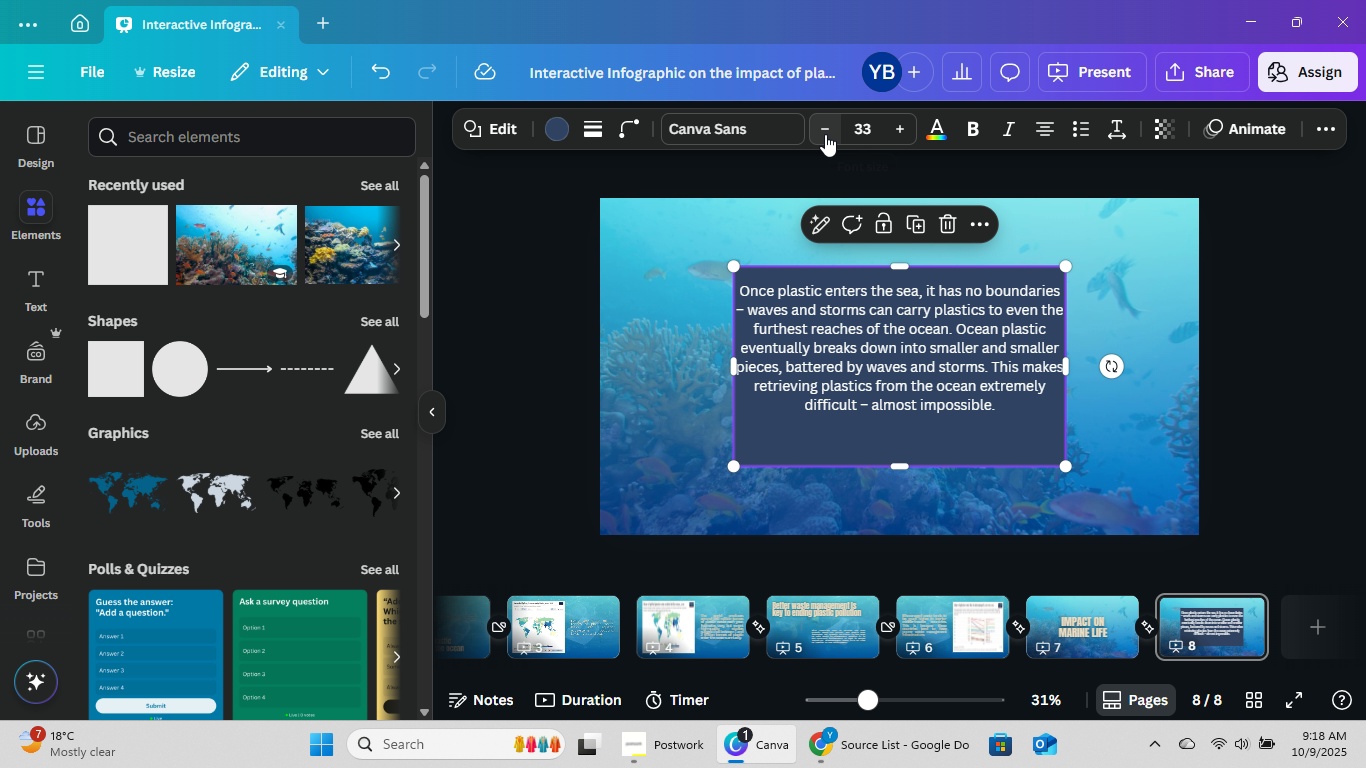 
double_click([825, 134])
 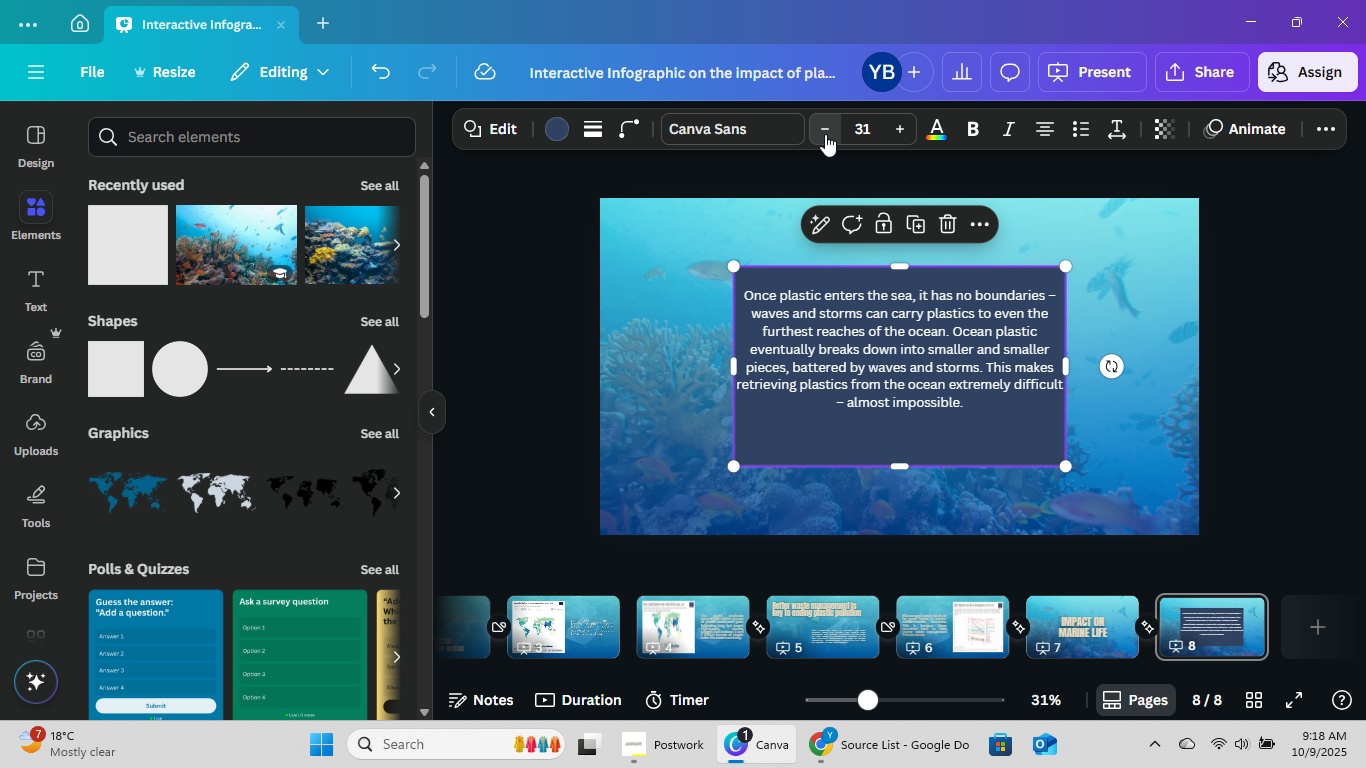 
triple_click([825, 134])
 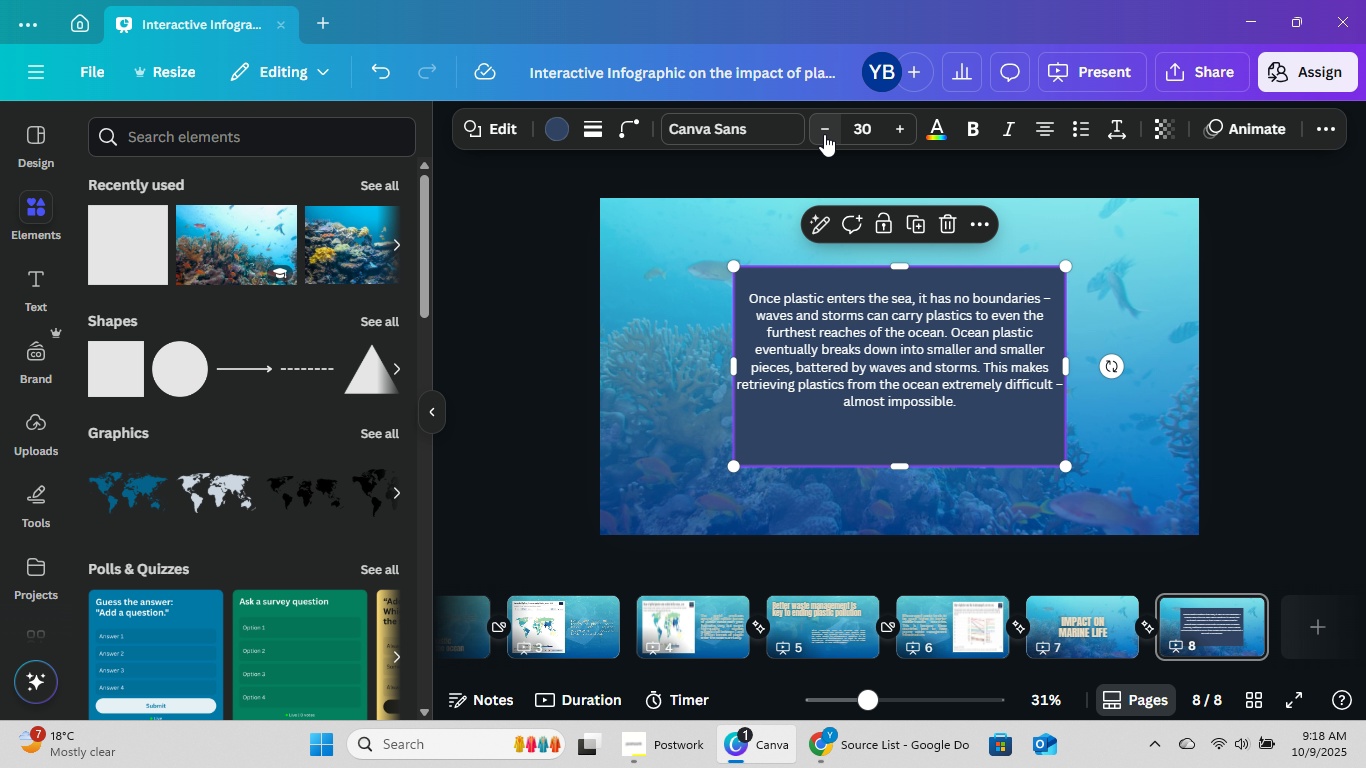 
left_click([824, 134])
 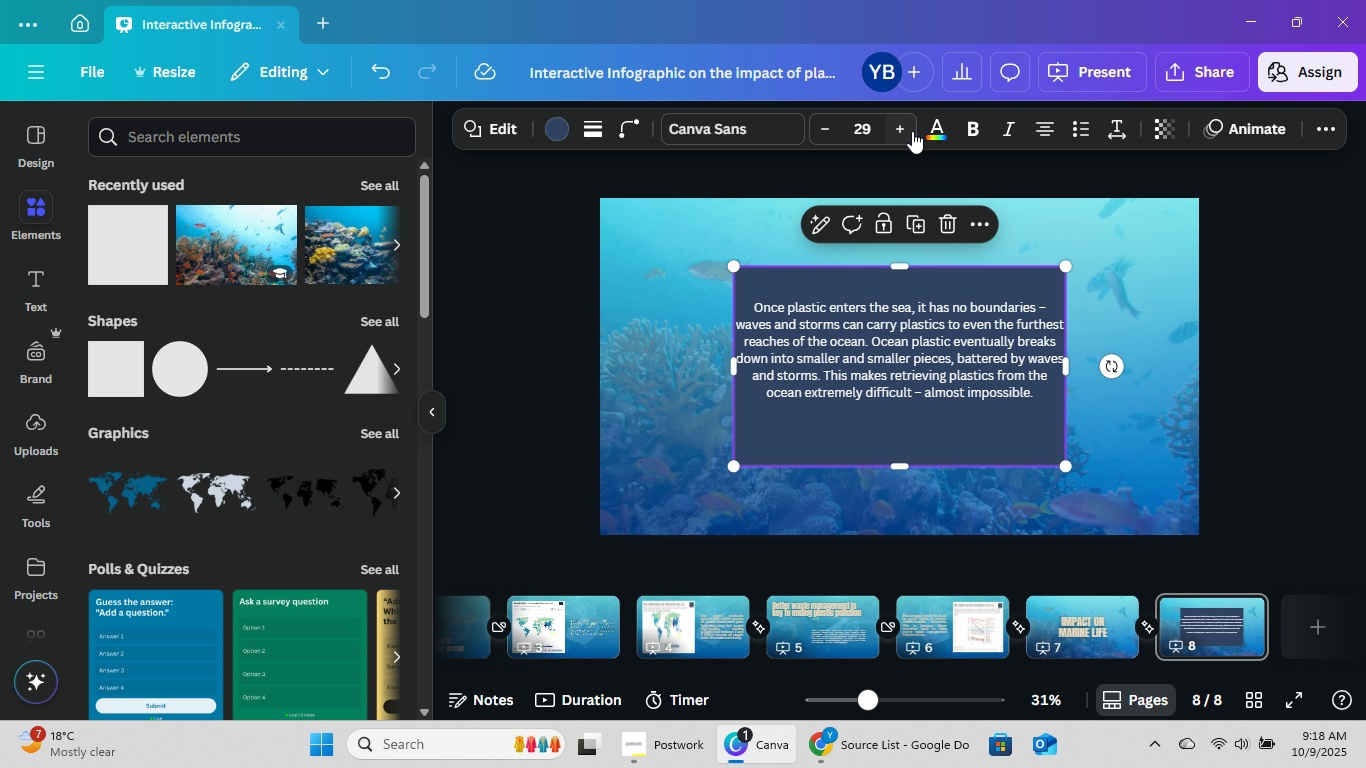 
left_click([912, 131])
 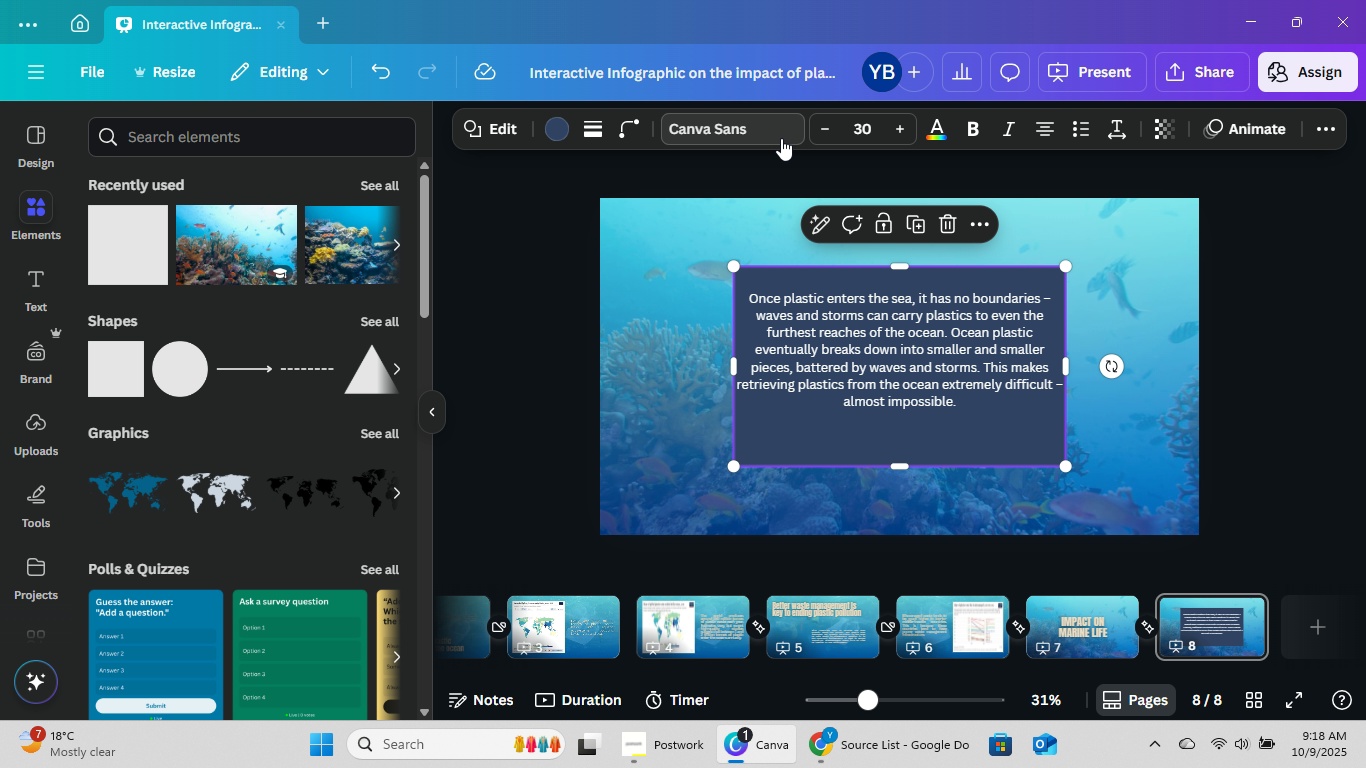 
left_click([781, 138])
 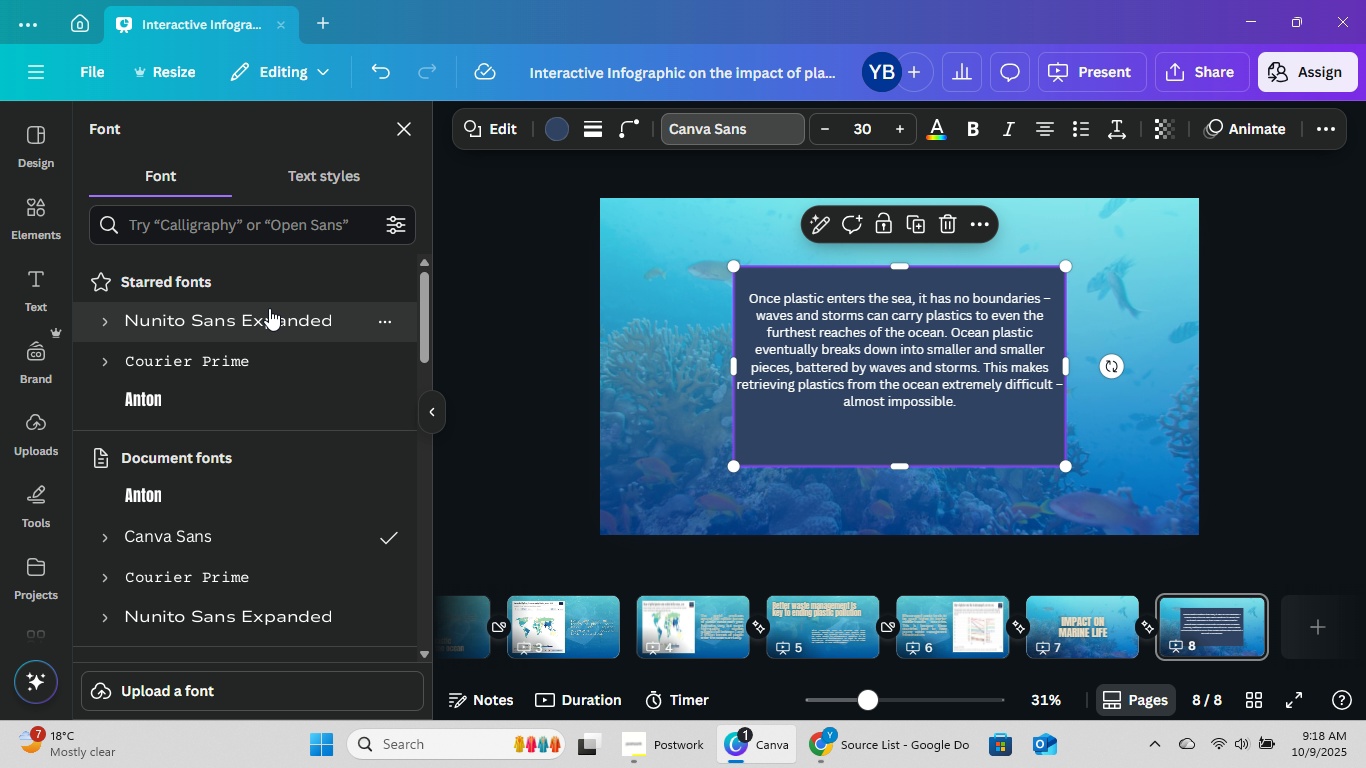 
left_click([266, 318])
 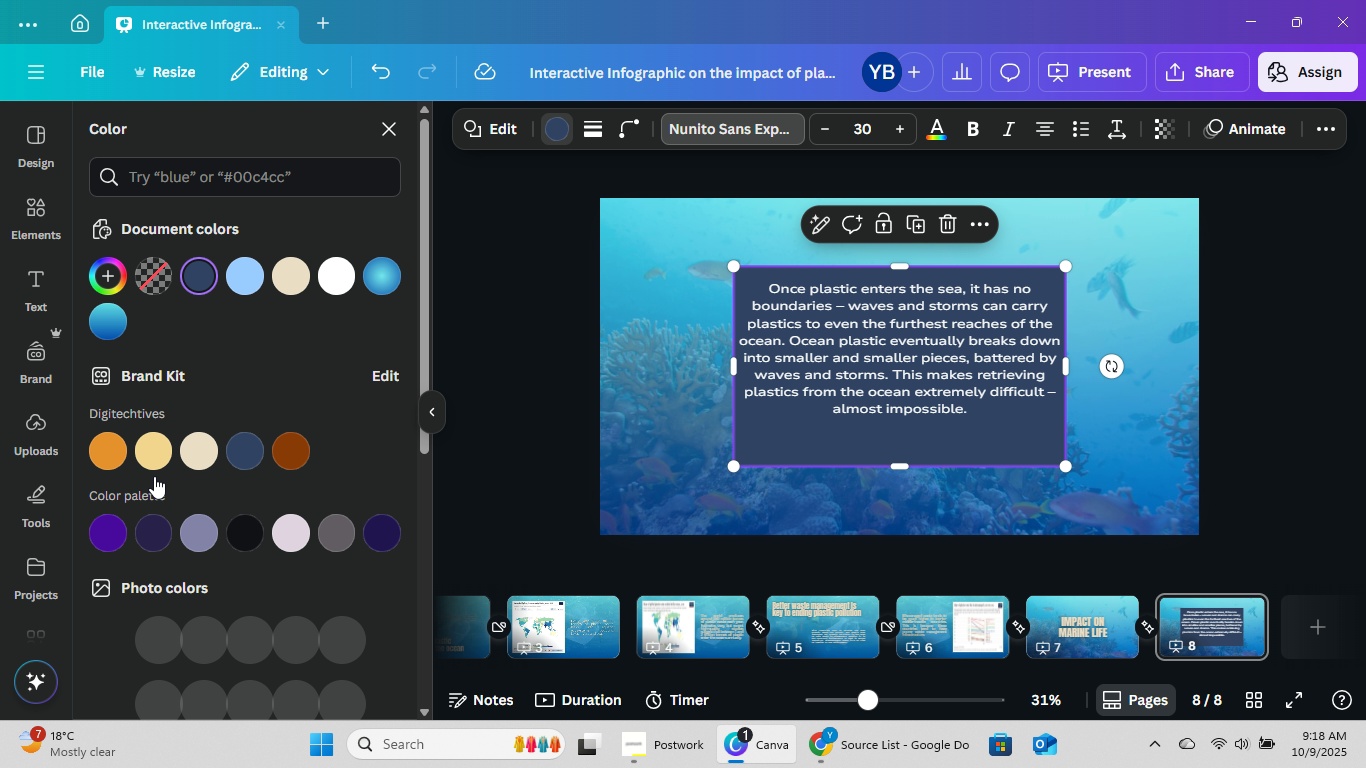 
left_click([107, 328])
 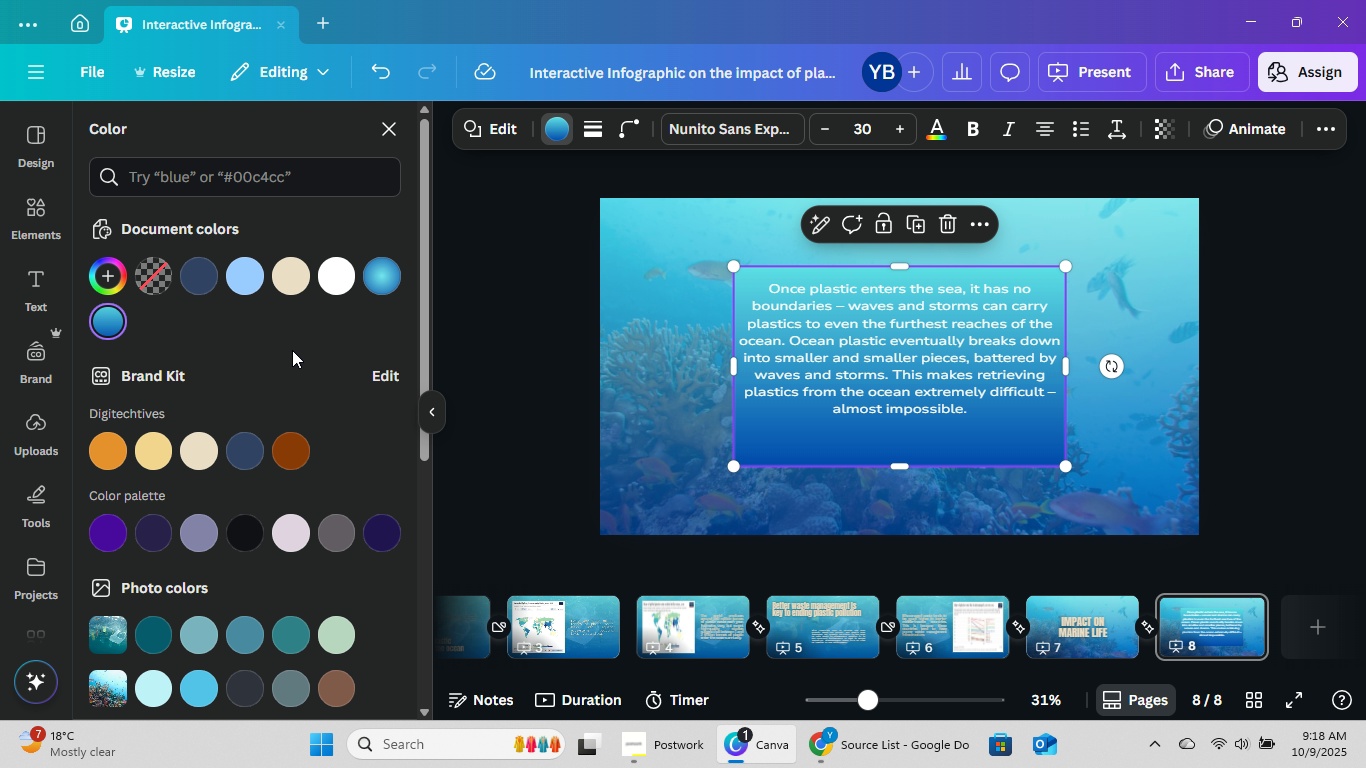 
left_click([109, 326])
 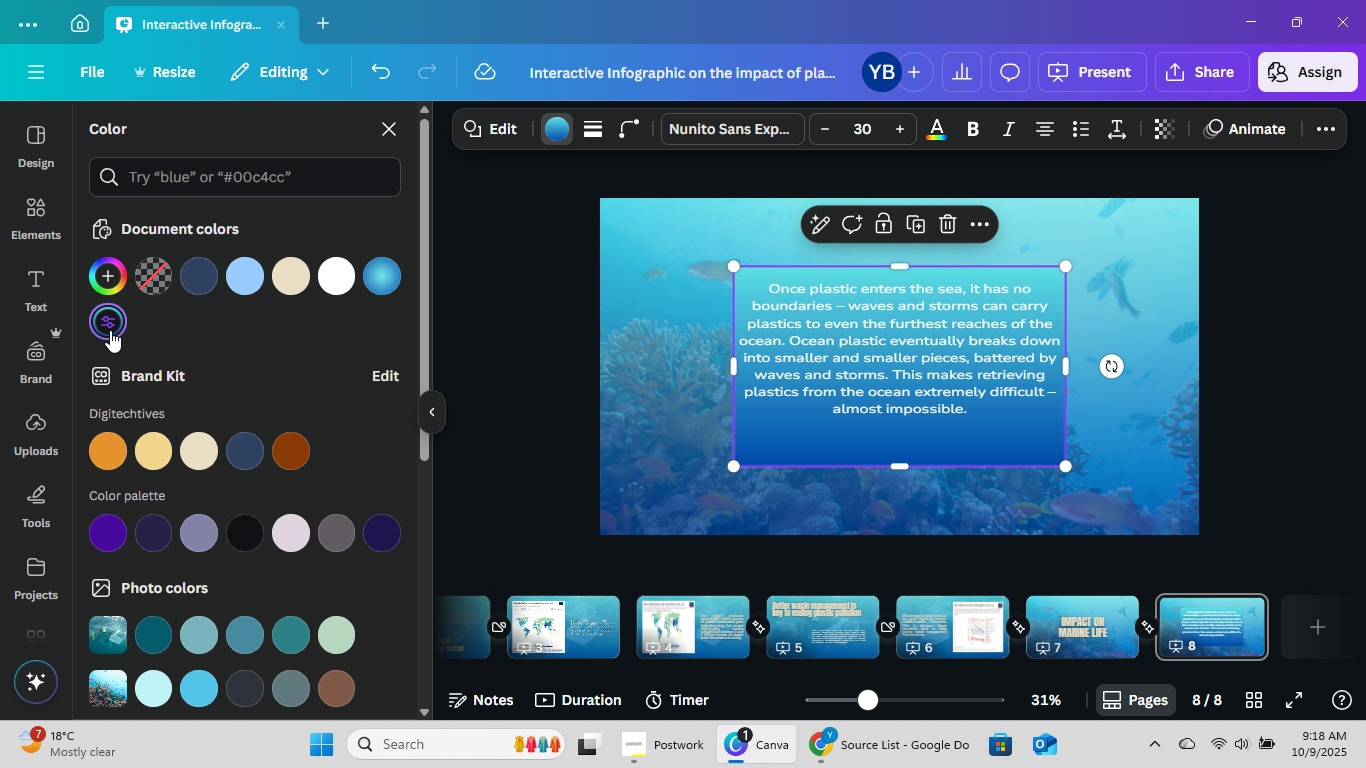 
left_click([111, 327])
 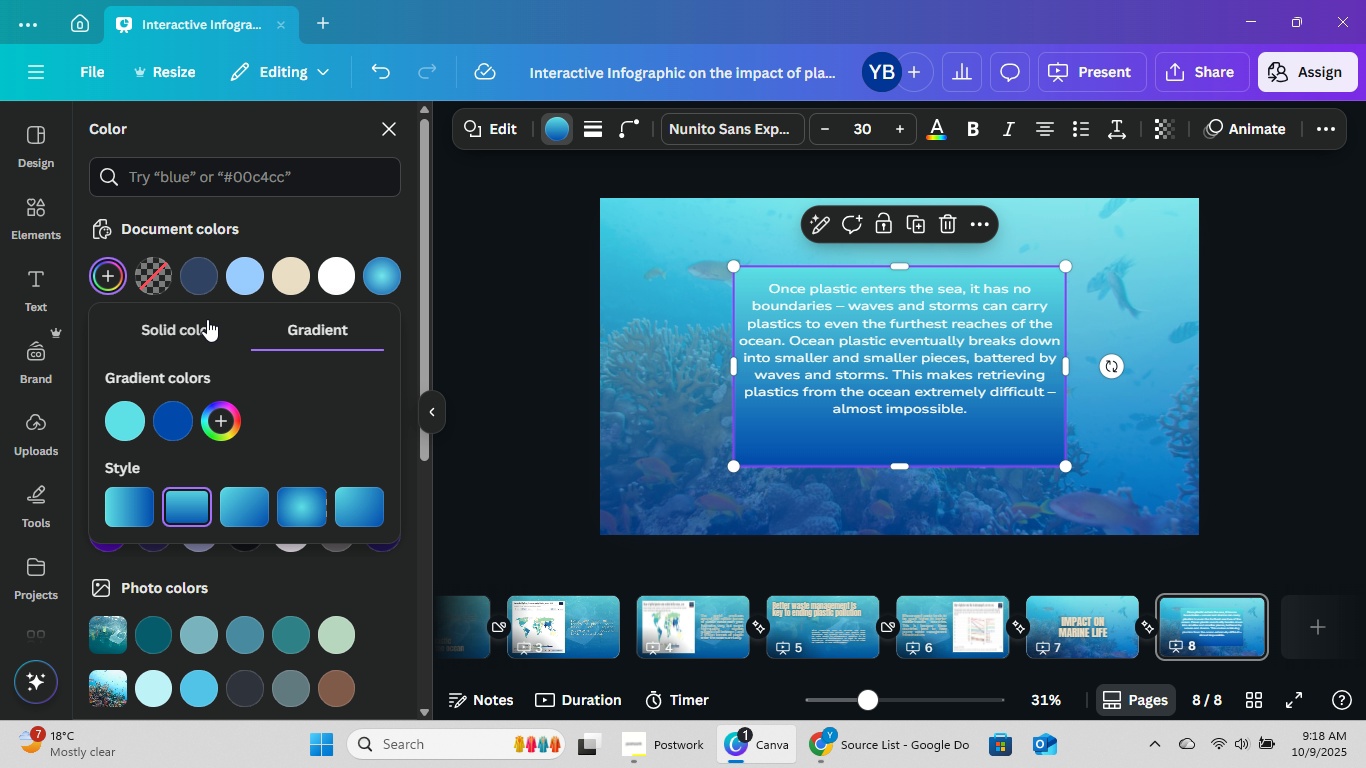 
left_click([207, 319])
 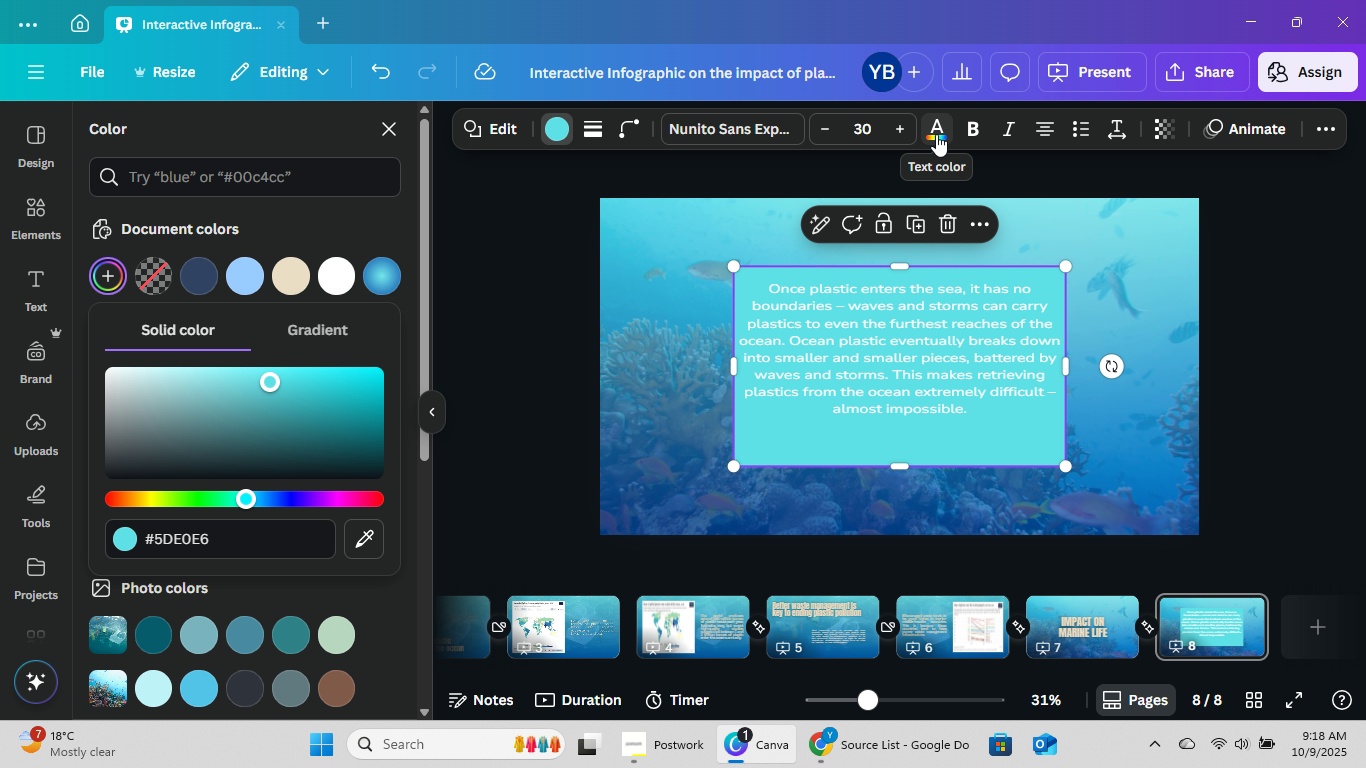 
wait(7.31)
 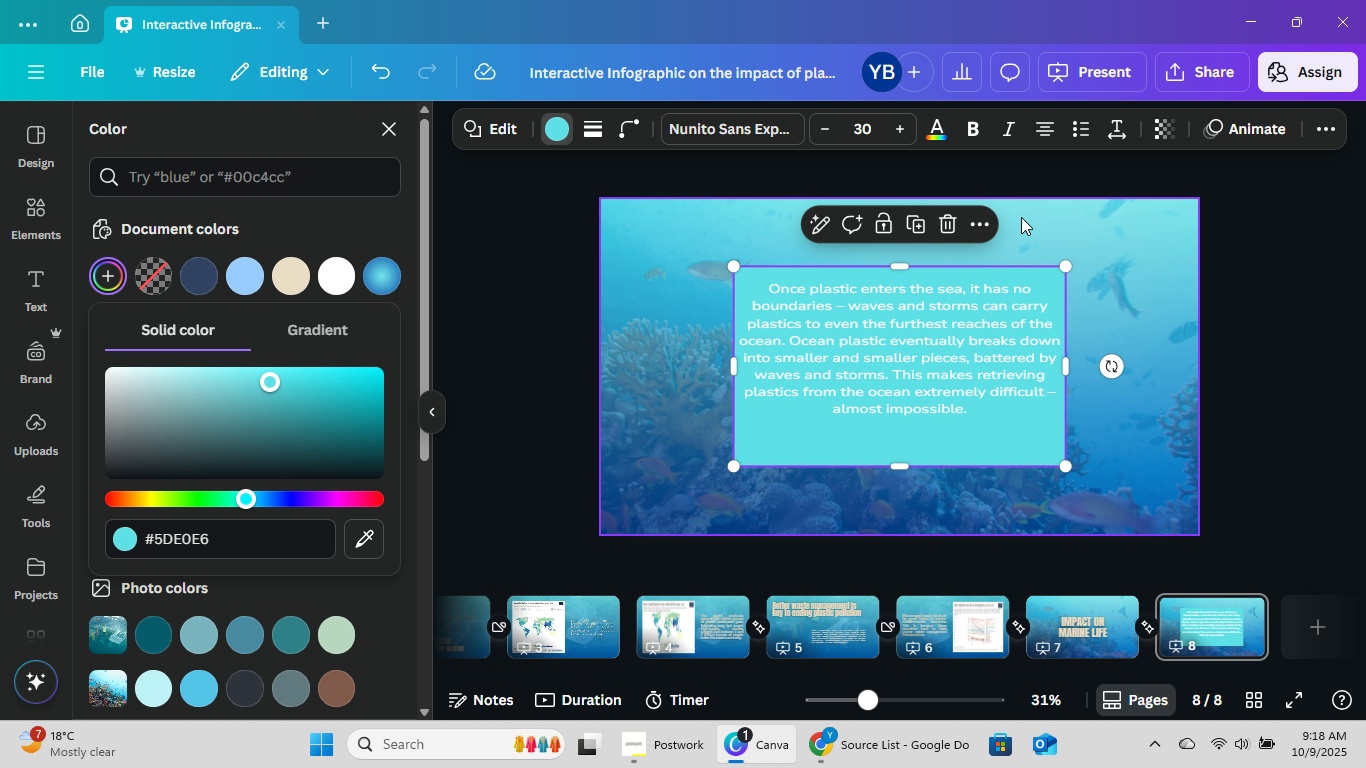 
left_click([1144, 374])
 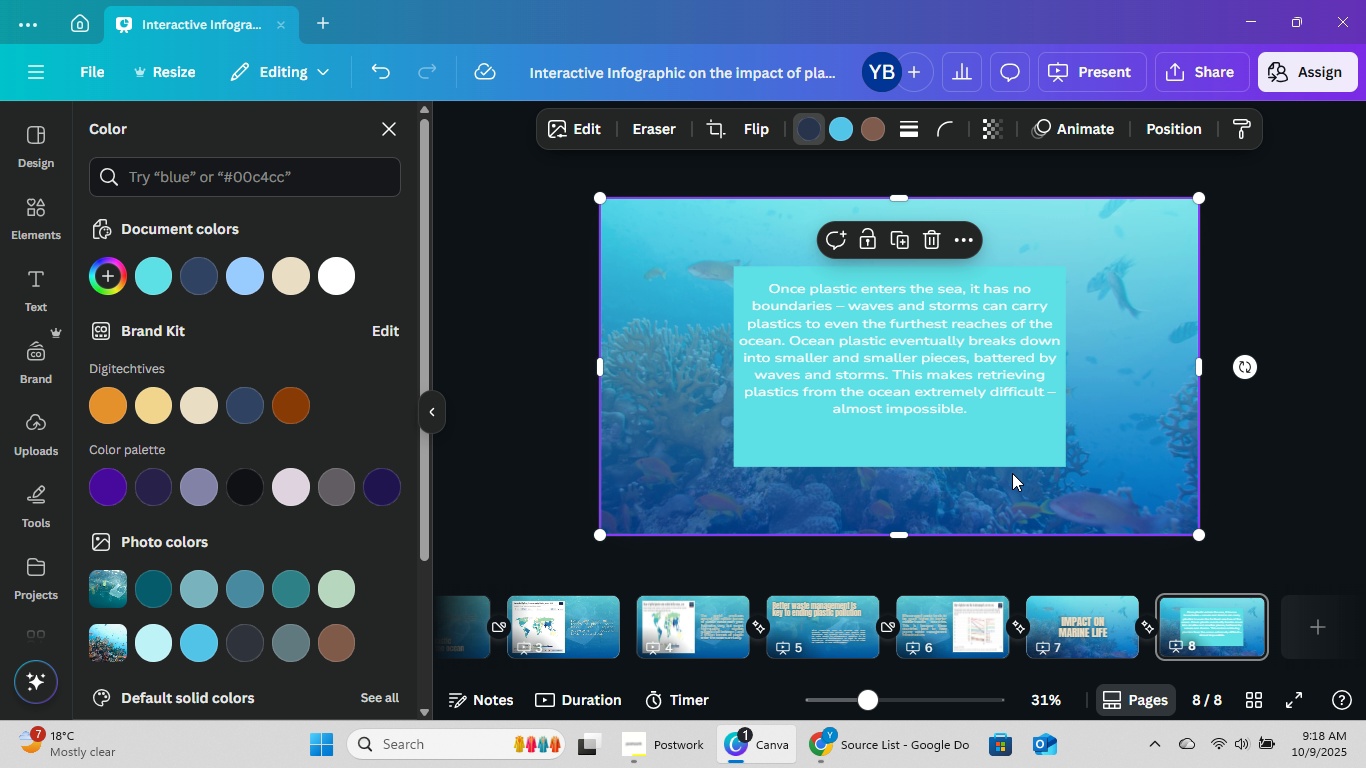 
left_click([1017, 455])
 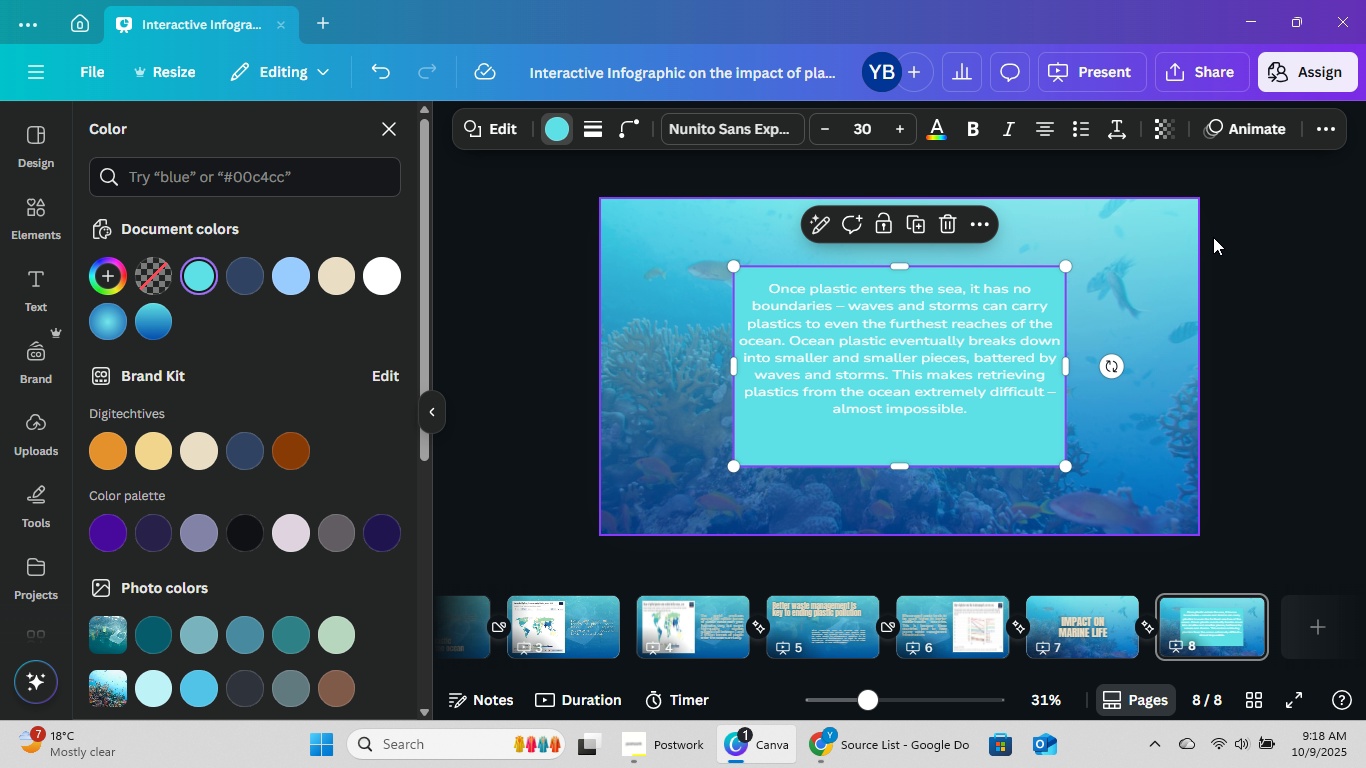 
left_click([1256, 305])
 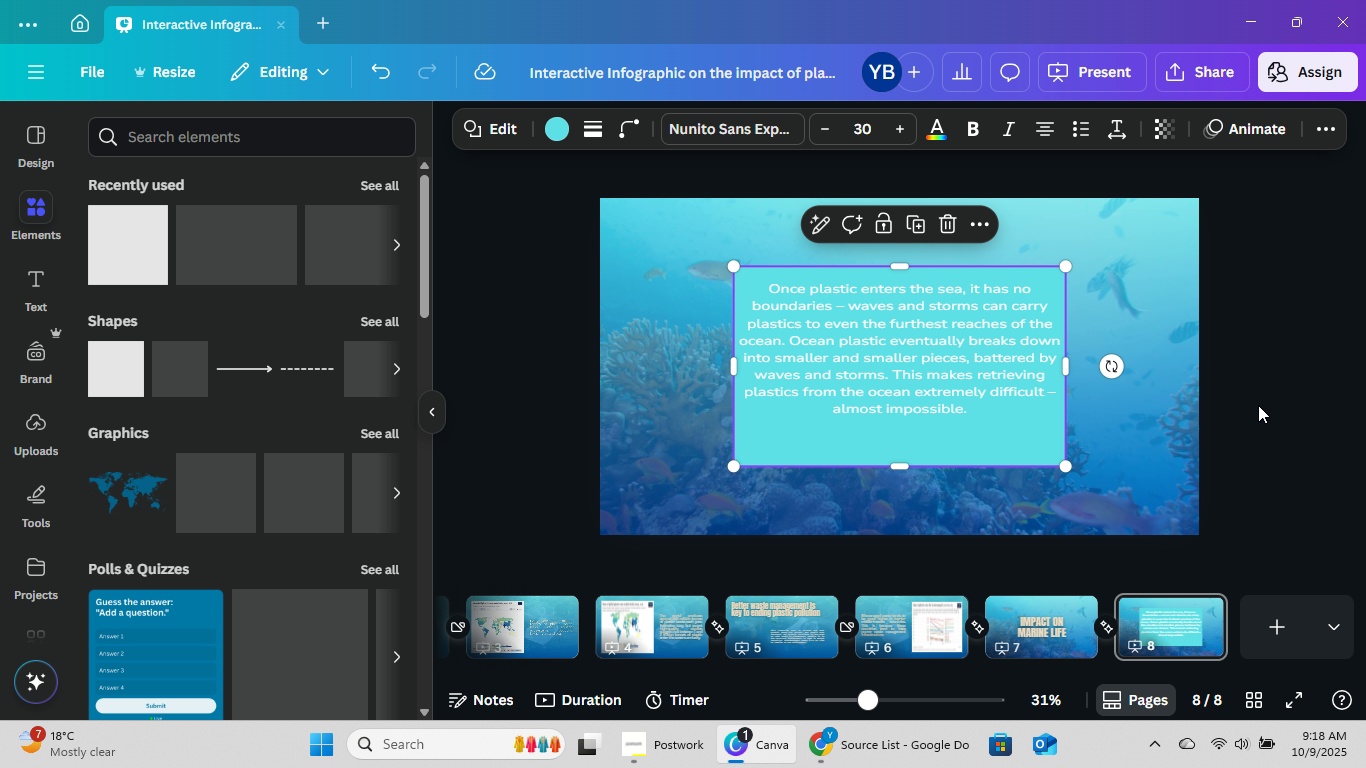 
left_click([1258, 405])
 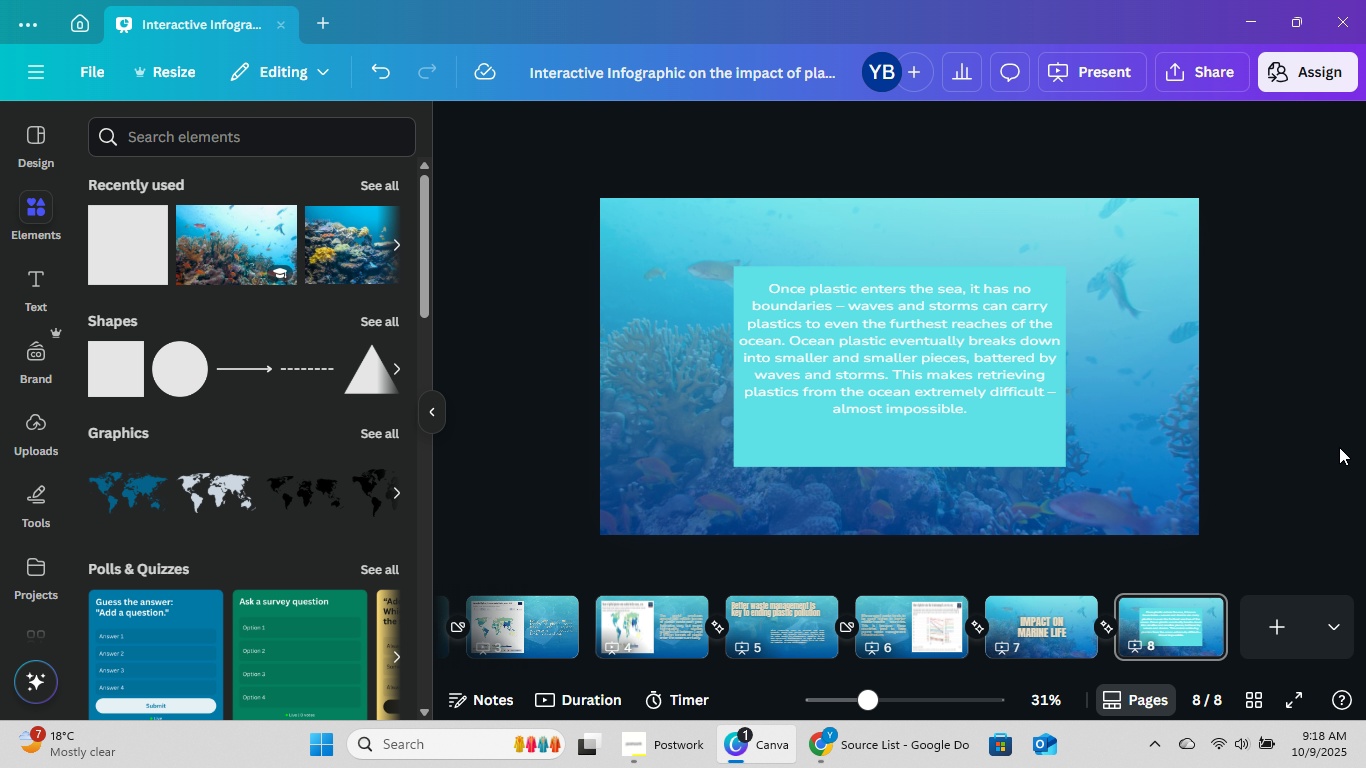 
left_click([1011, 440])
 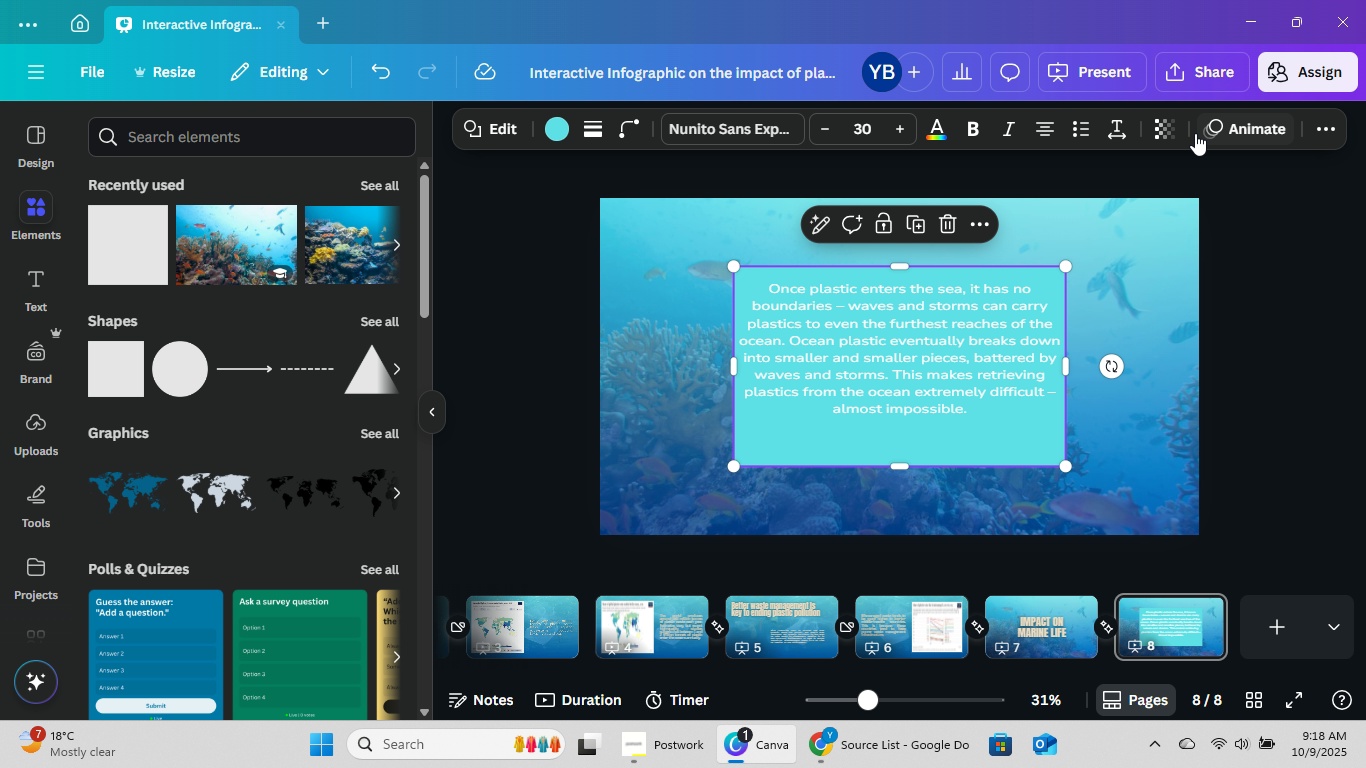 
left_click([1164, 121])
 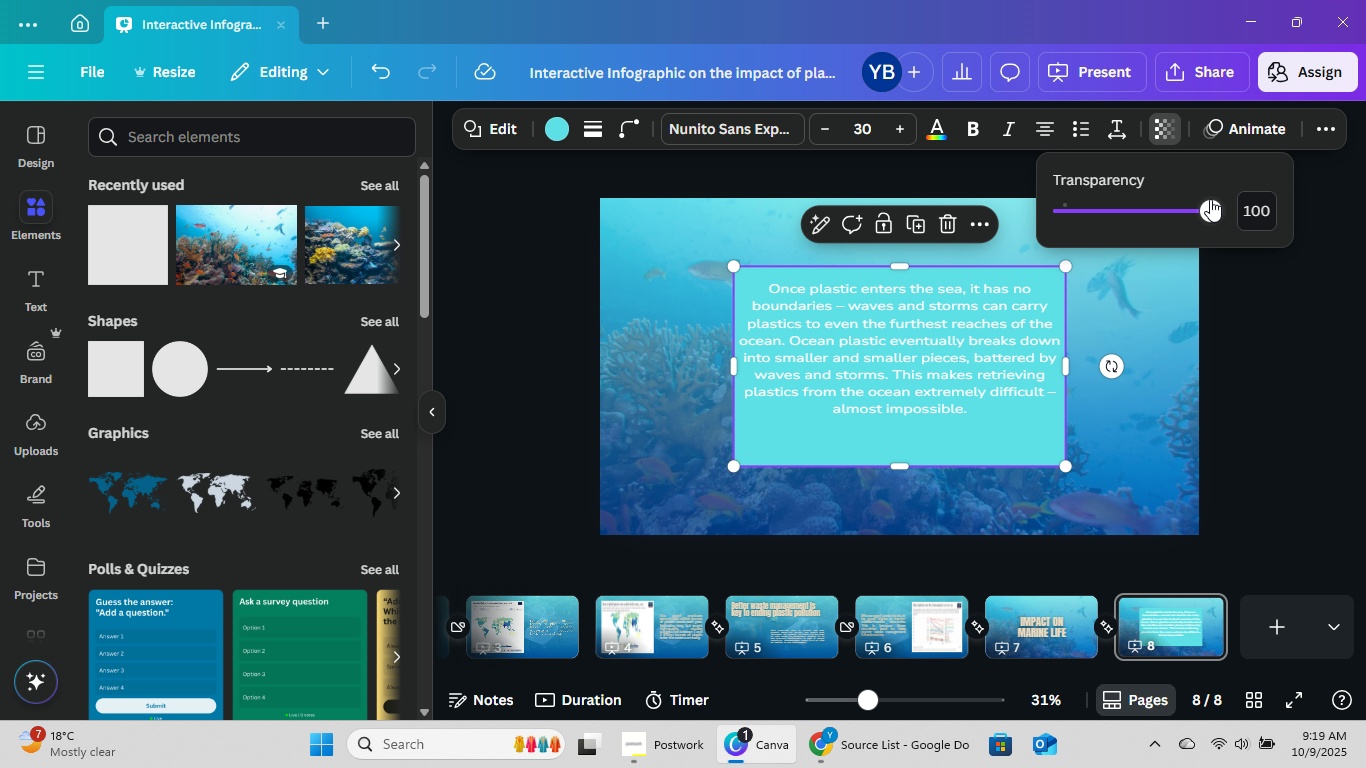 
left_click_drag(start_coordinate=[1210, 198], to_coordinate=[1282, 210])
 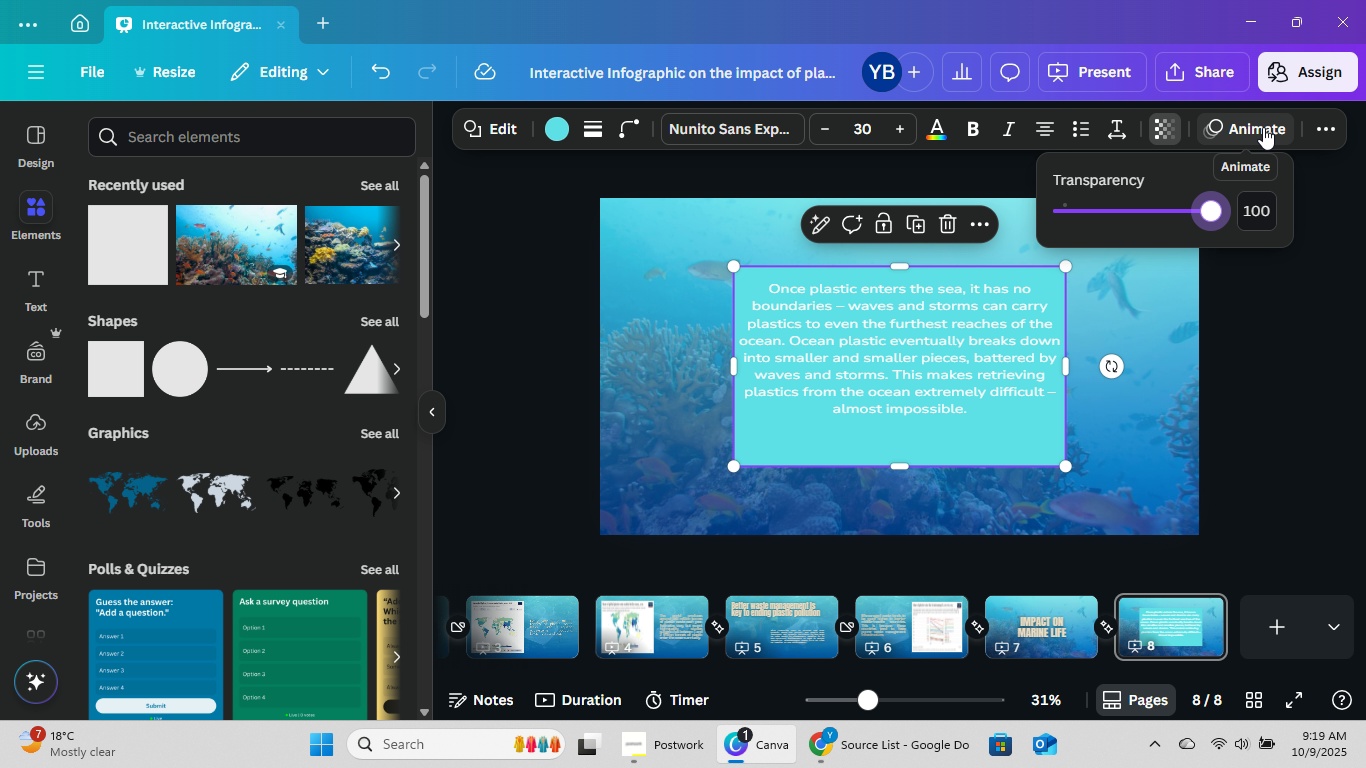 
left_click([1263, 127])
 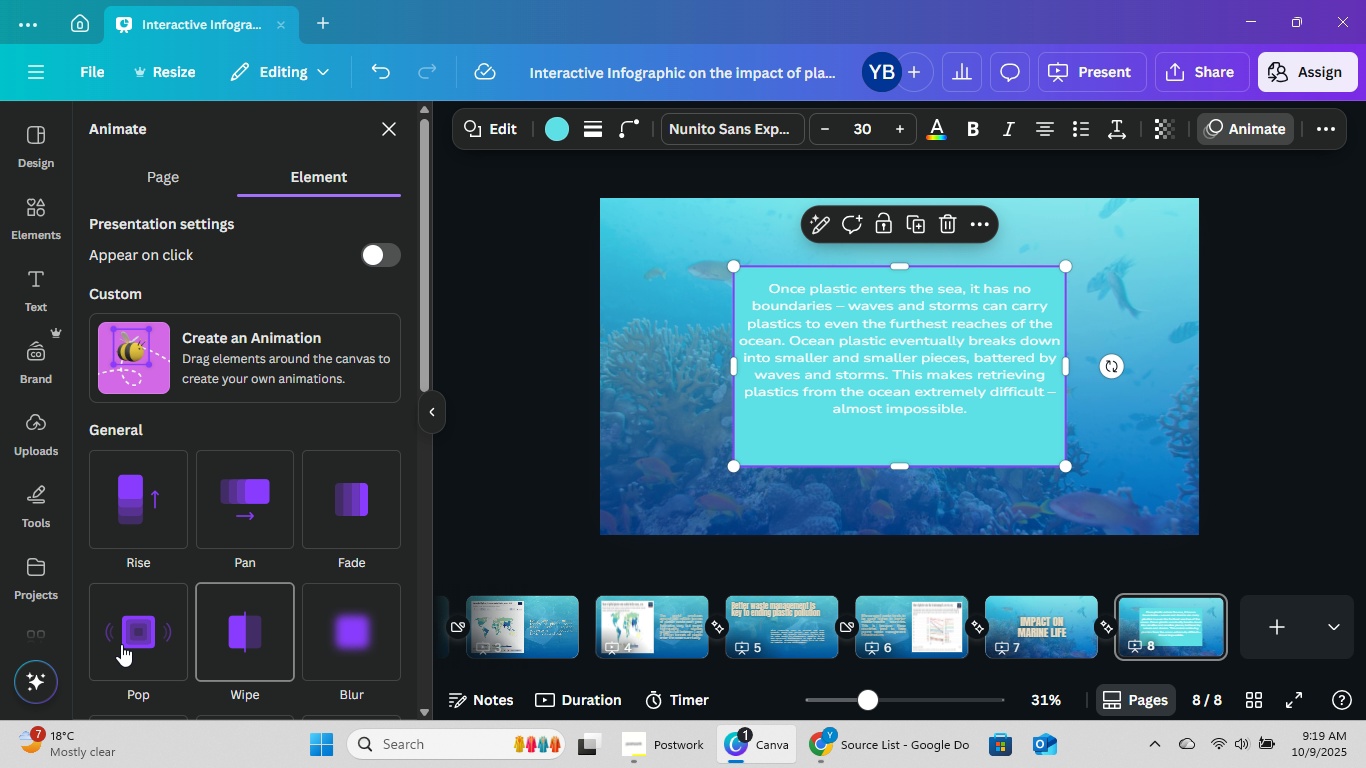 
scroll: coordinate [149, 596], scroll_direction: down, amount: 5.0
 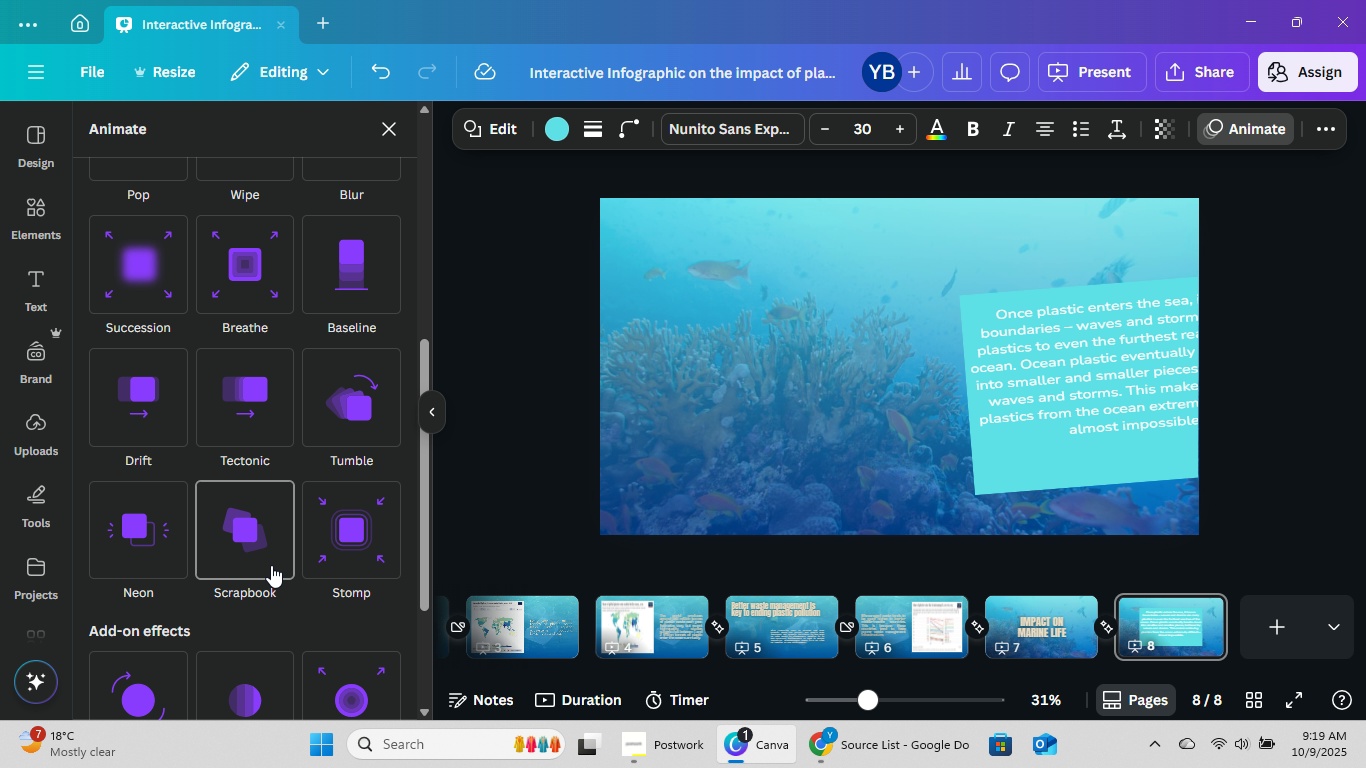 
wait(5.17)
 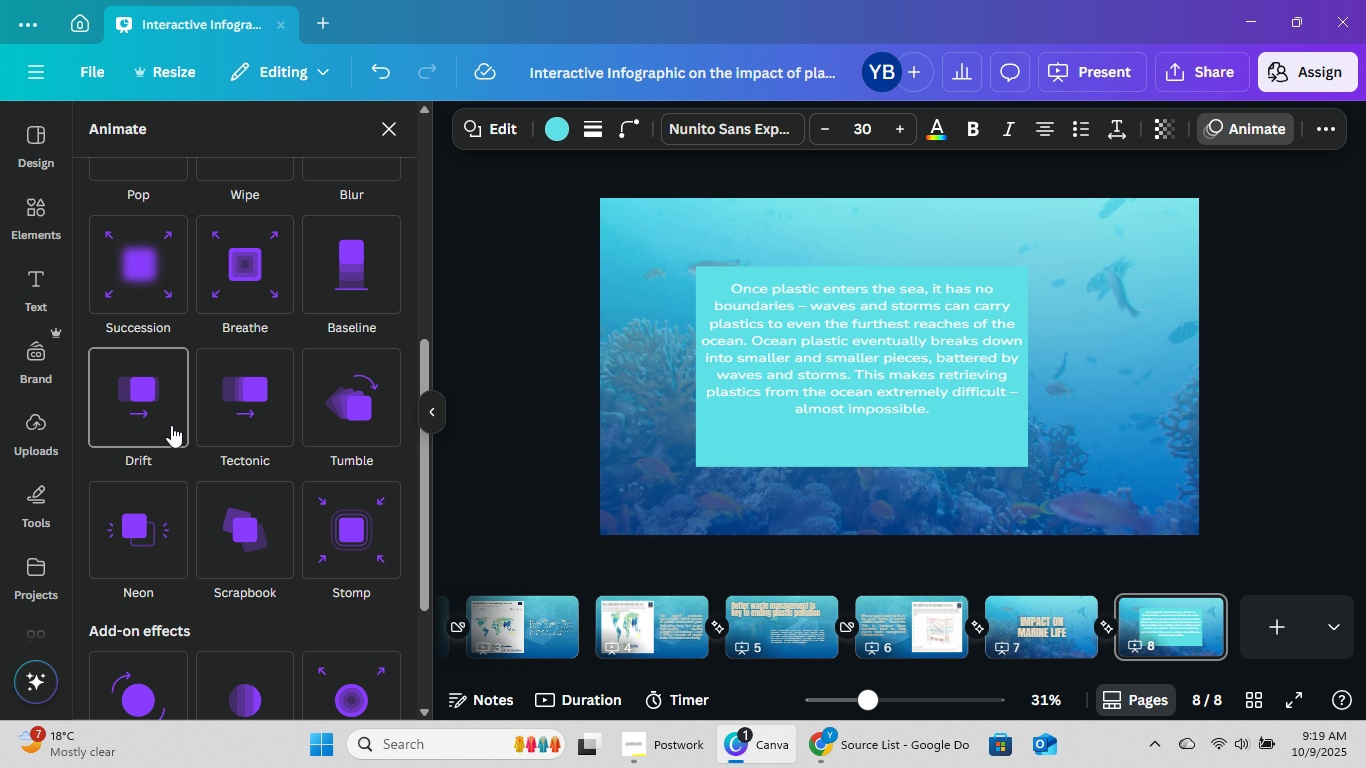 
left_click([271, 565])
 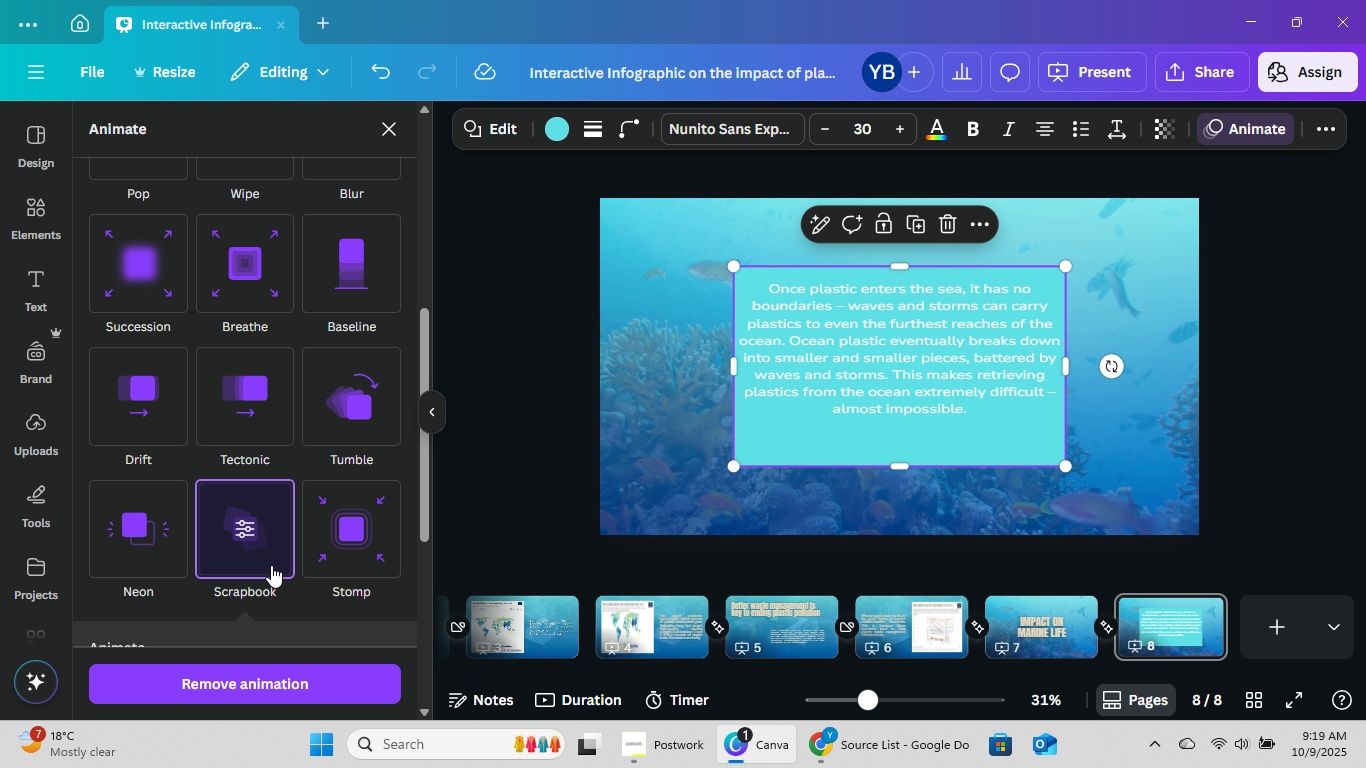 
scroll: coordinate [269, 553], scroll_direction: down, amount: 4.0
 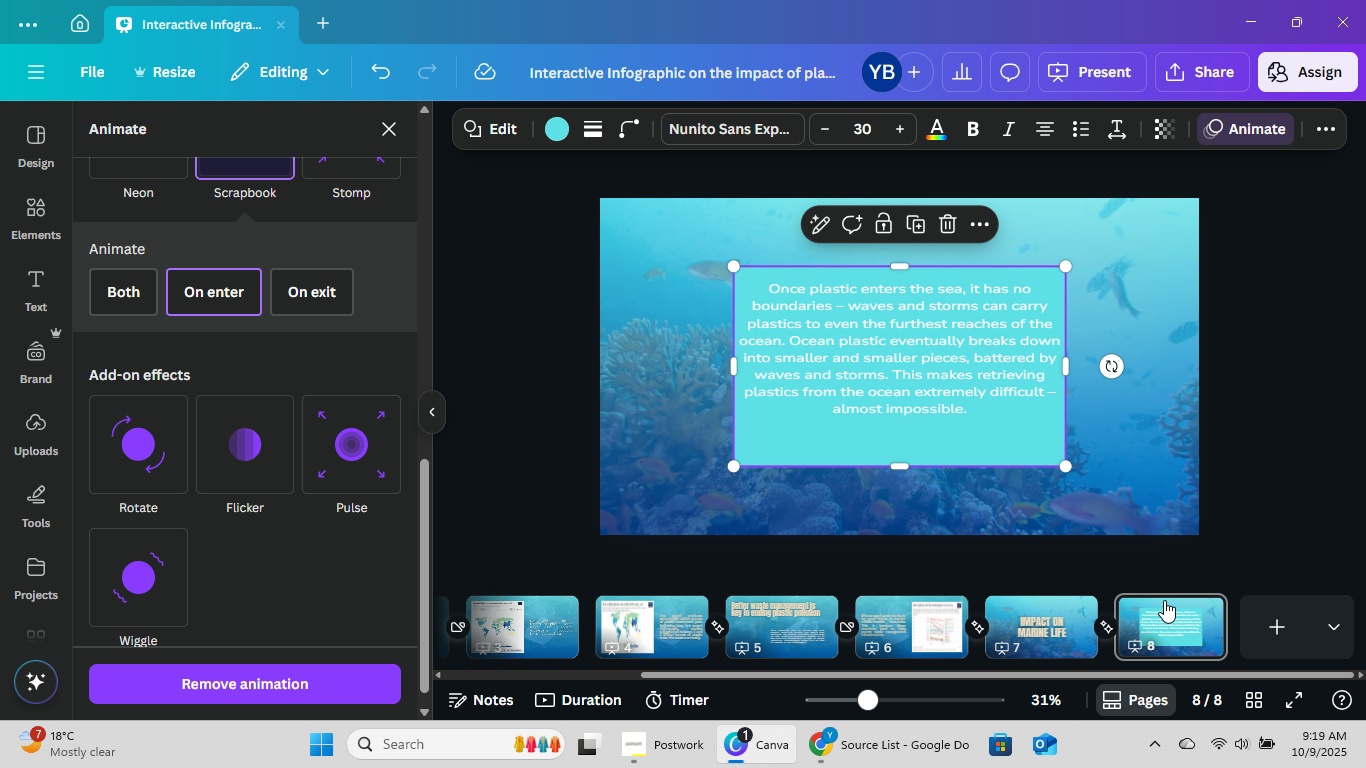 
left_click([1283, 463])
 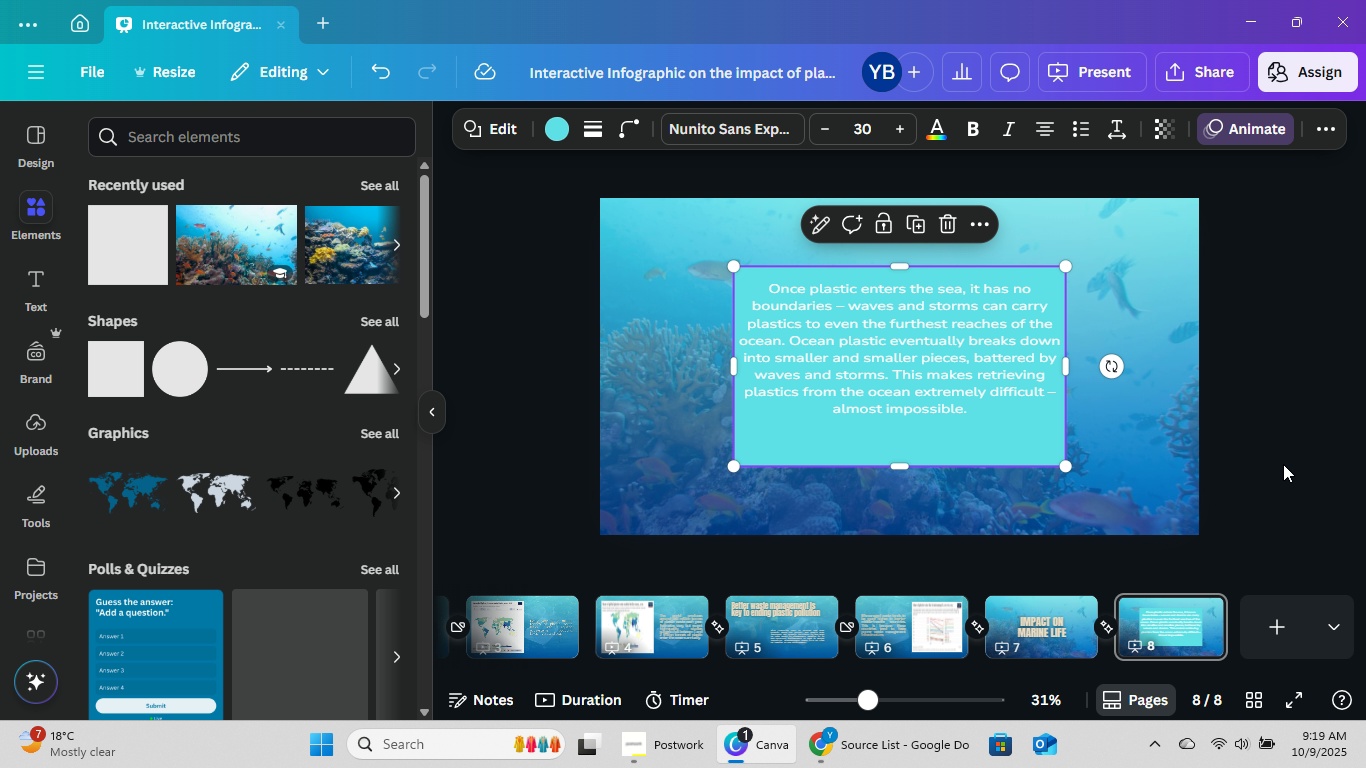 
left_click([1283, 464])
 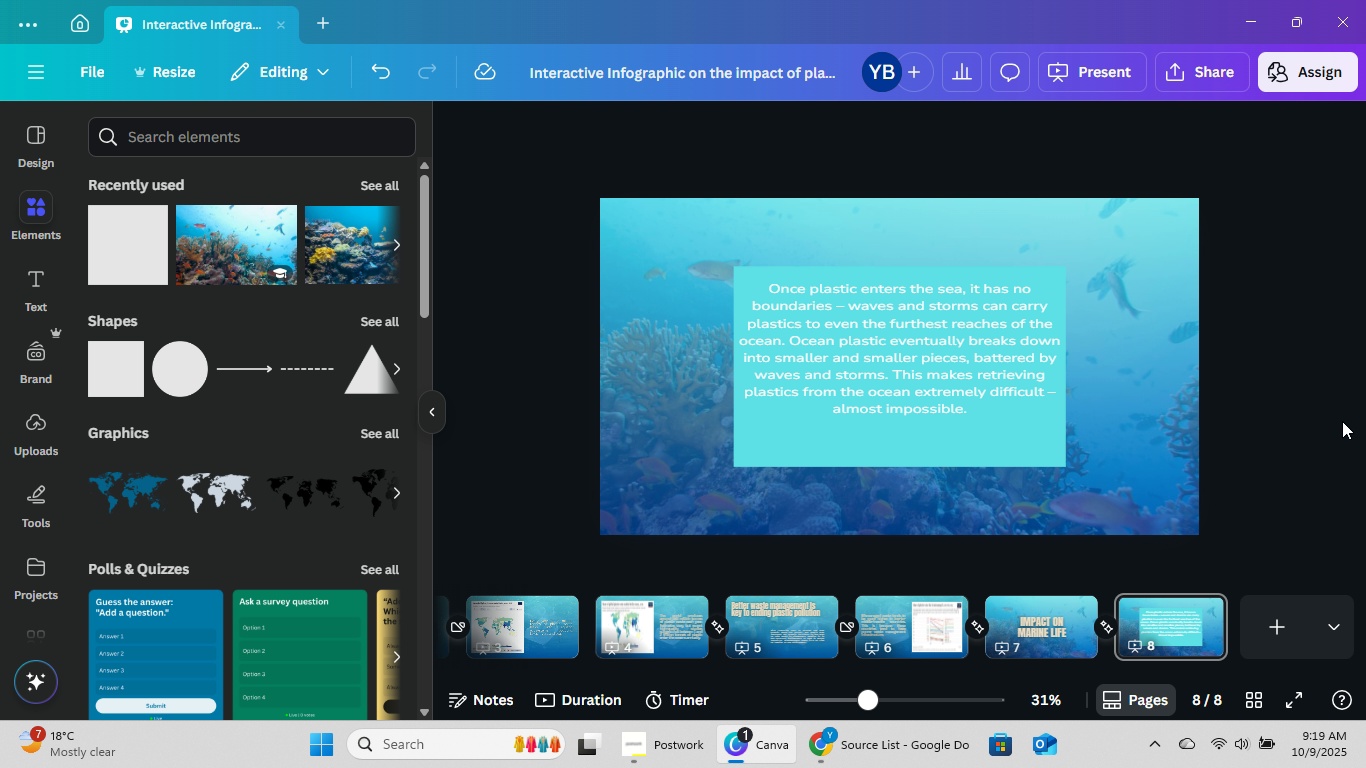 
left_click([1248, 616])
 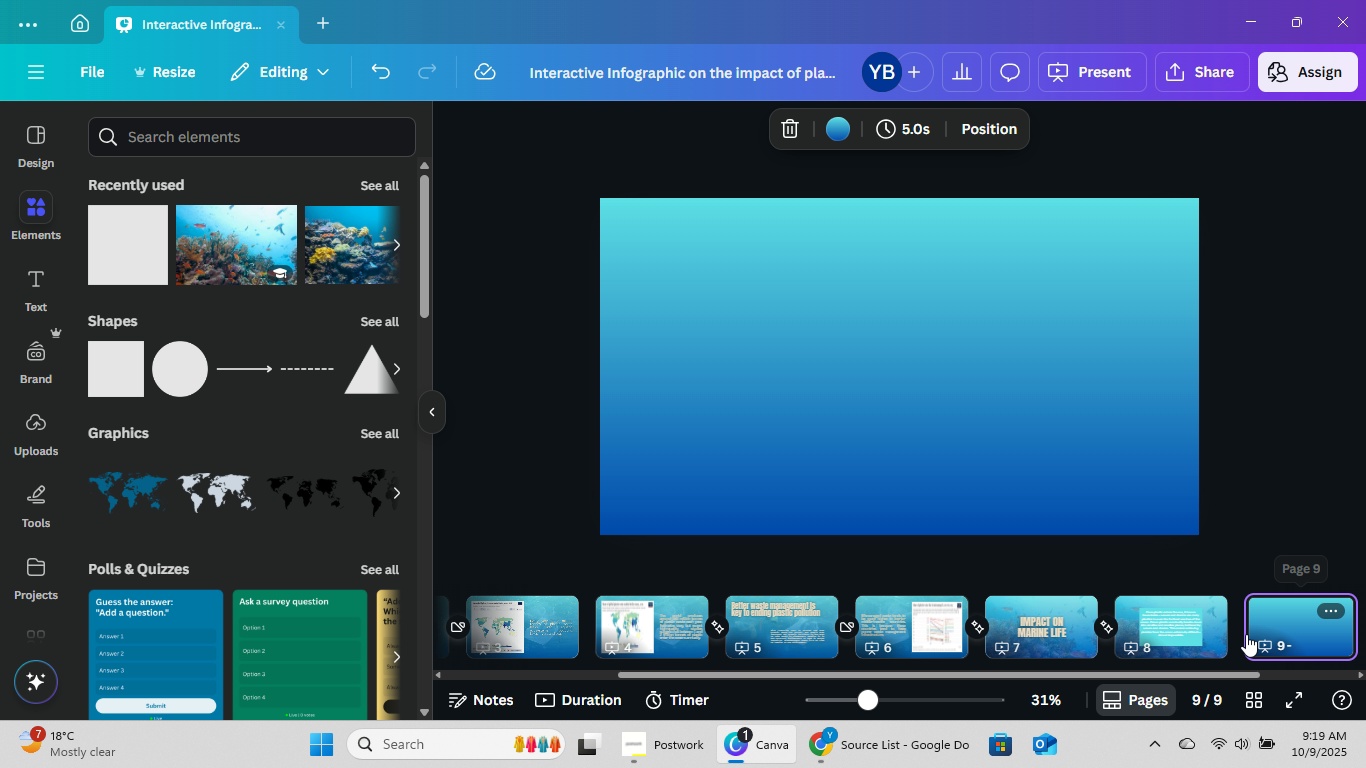 
left_click([860, 737])
 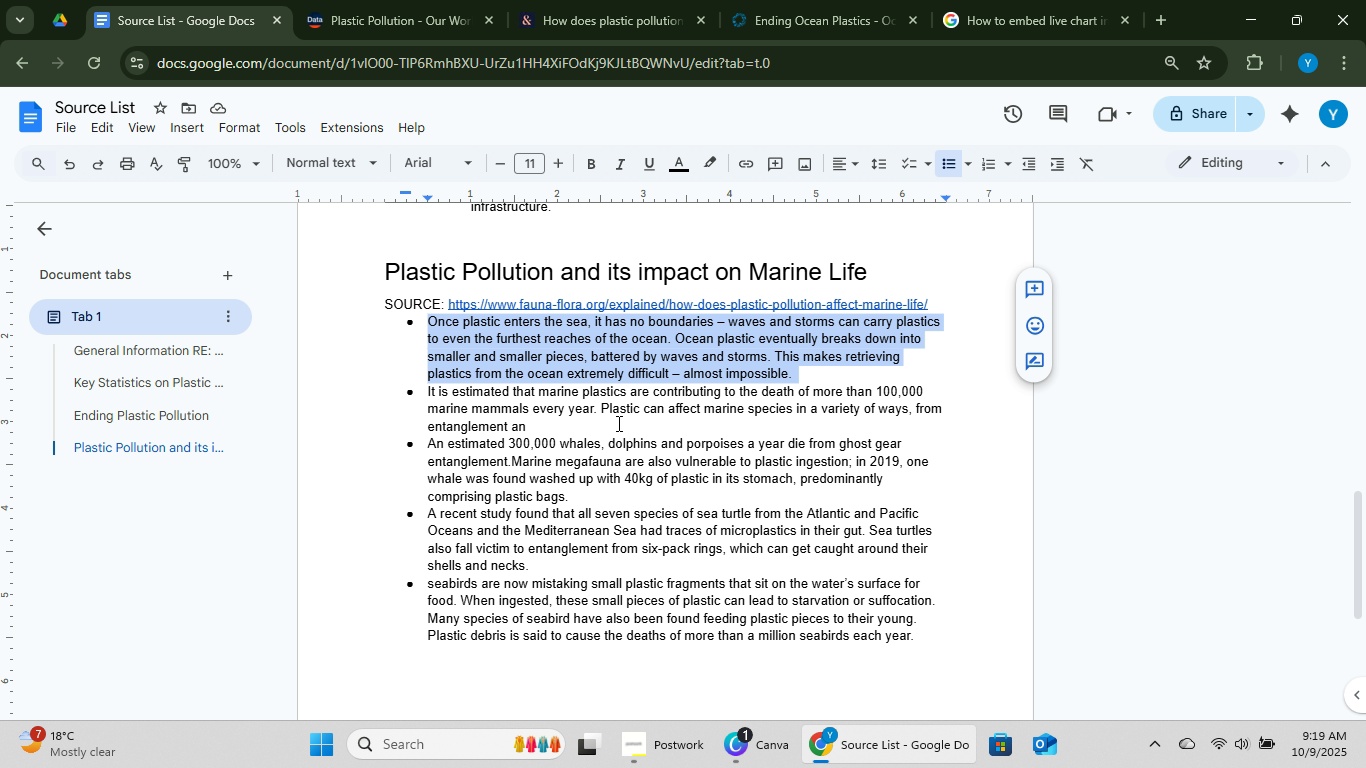 
left_click([585, 425])
 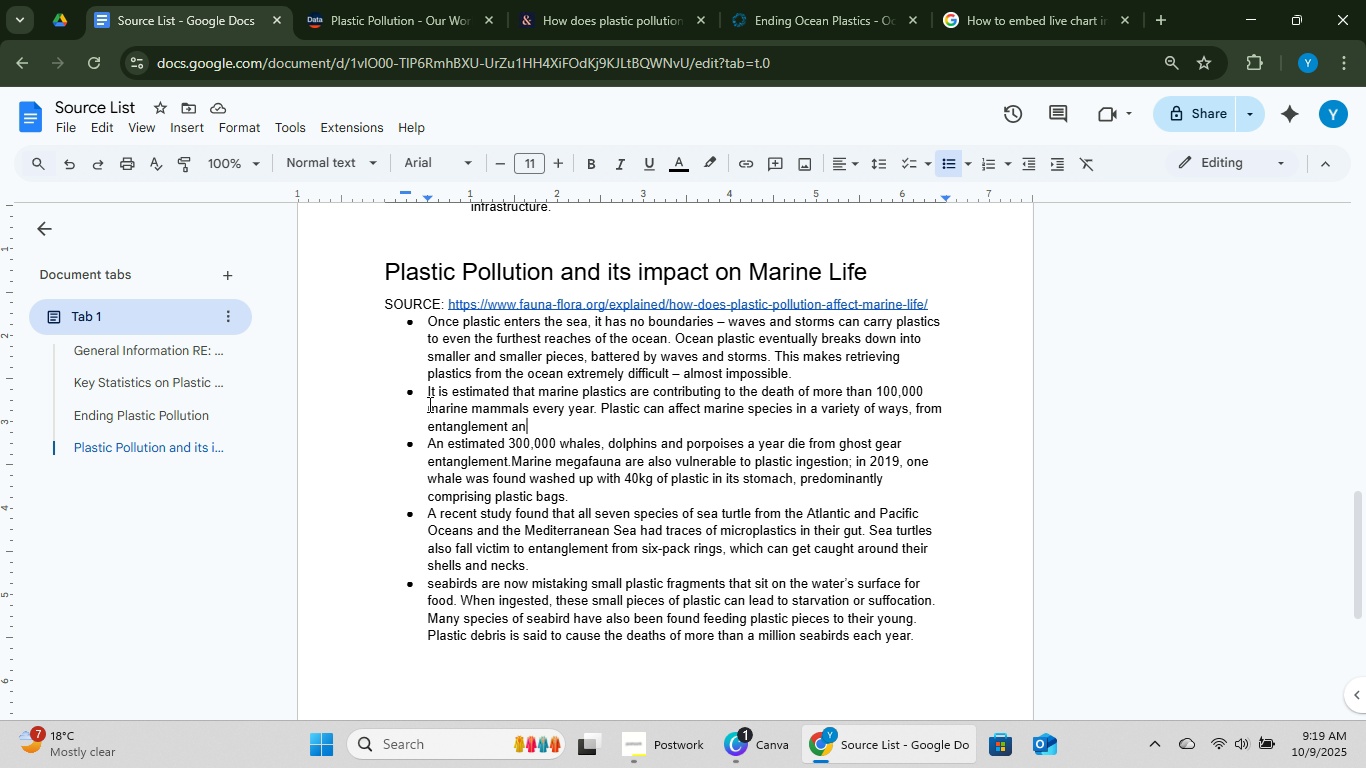 
left_click_drag(start_coordinate=[425, 391], to_coordinate=[599, 410])
 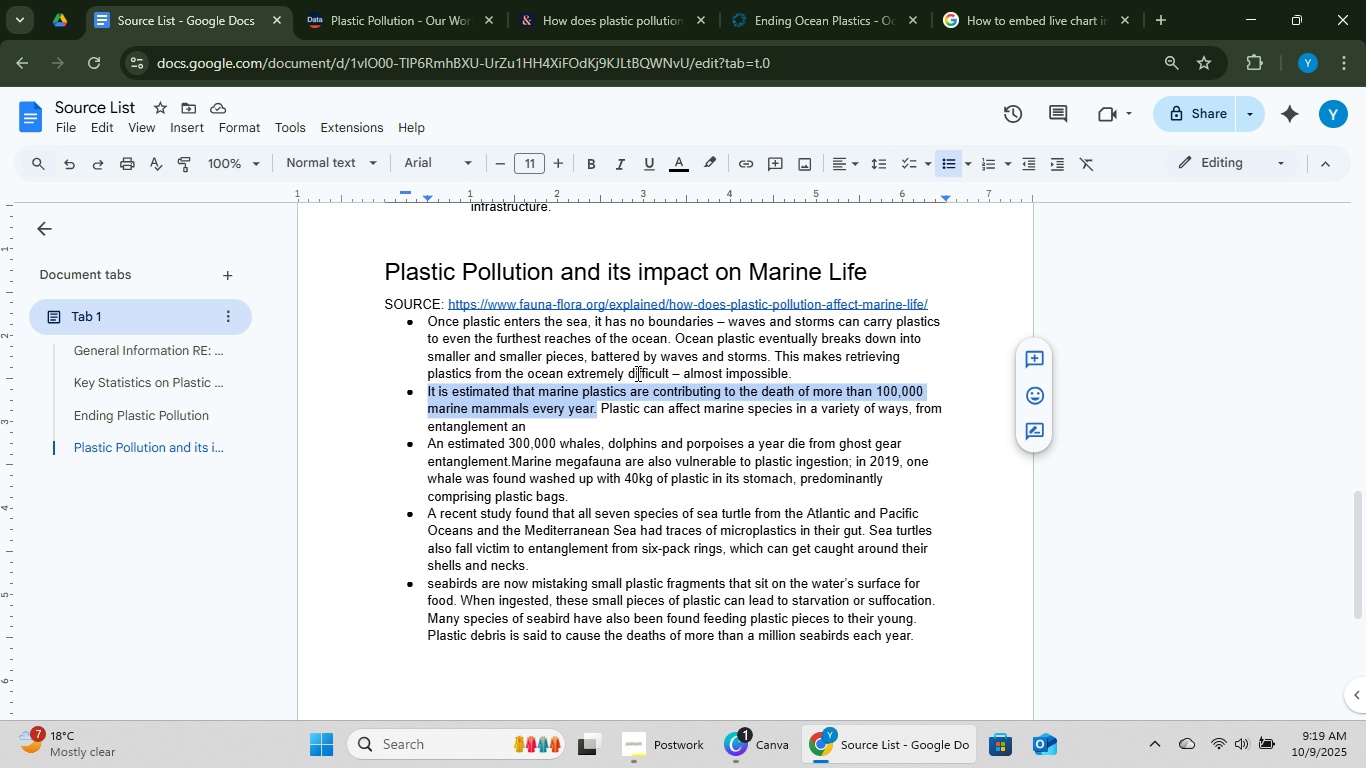 
key(Control+C)
 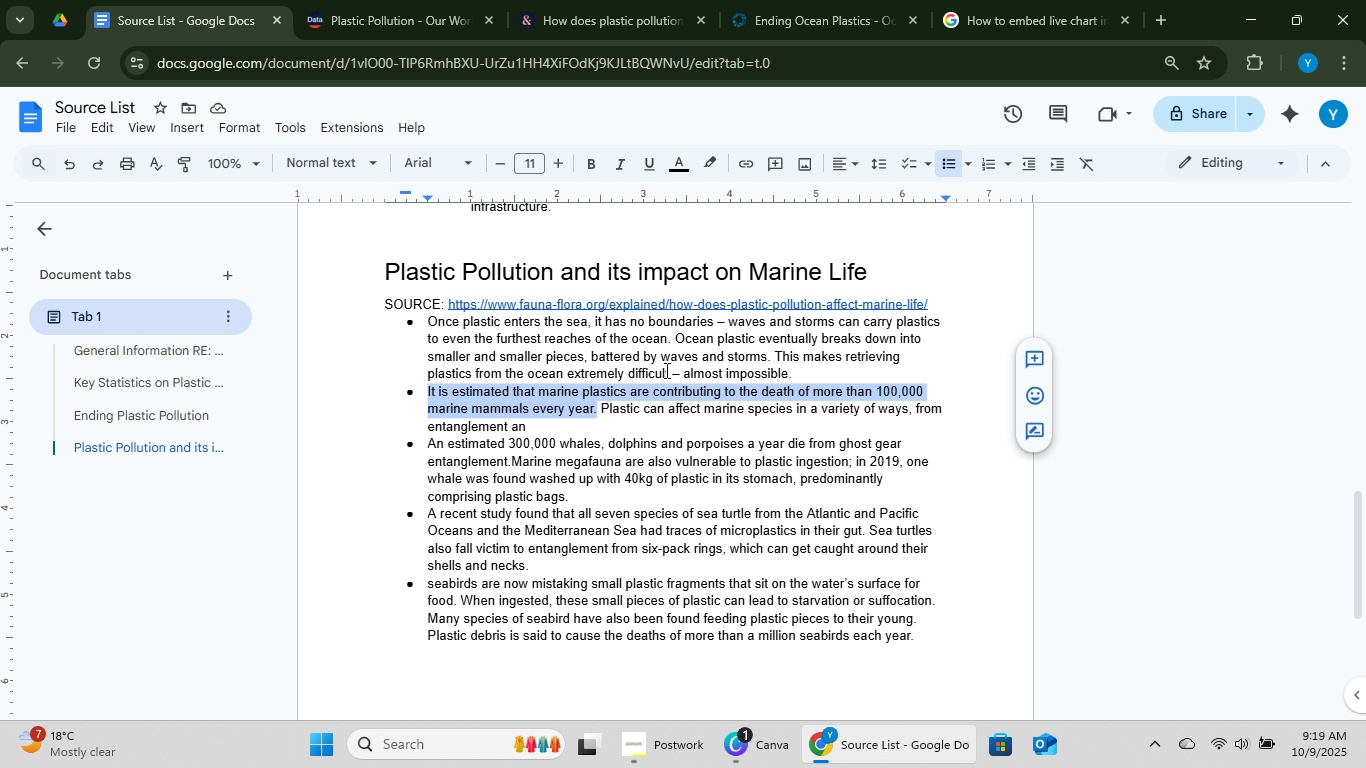 
key(Control+C)
 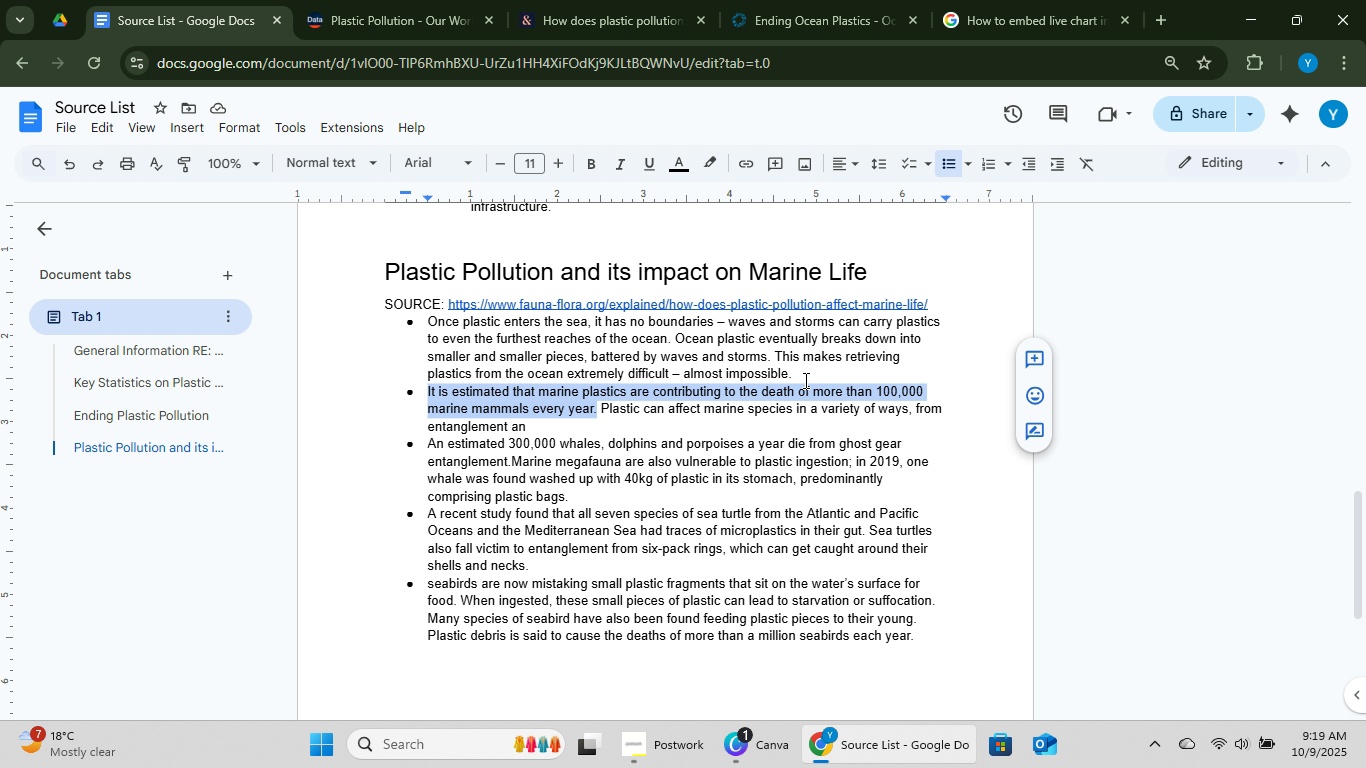 
key(Control+C)
 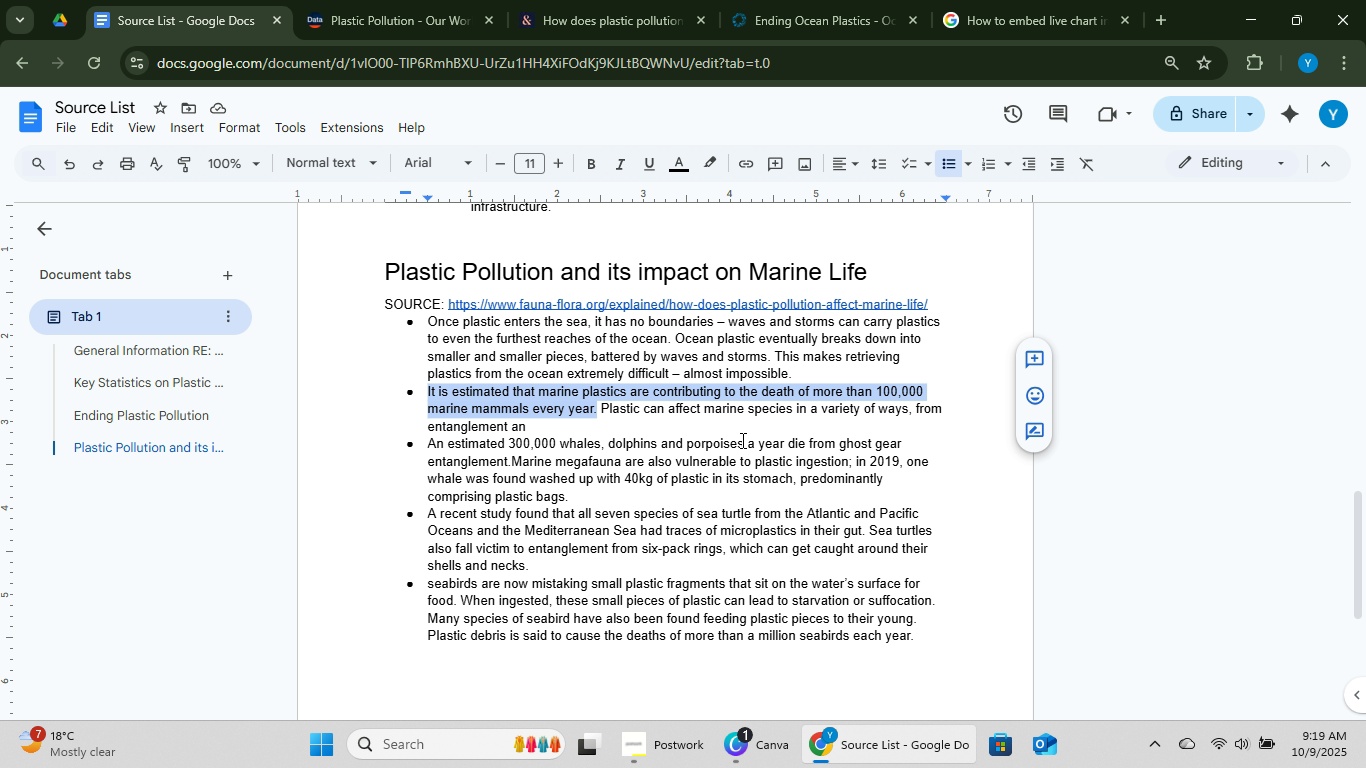 
key(Control+C)
 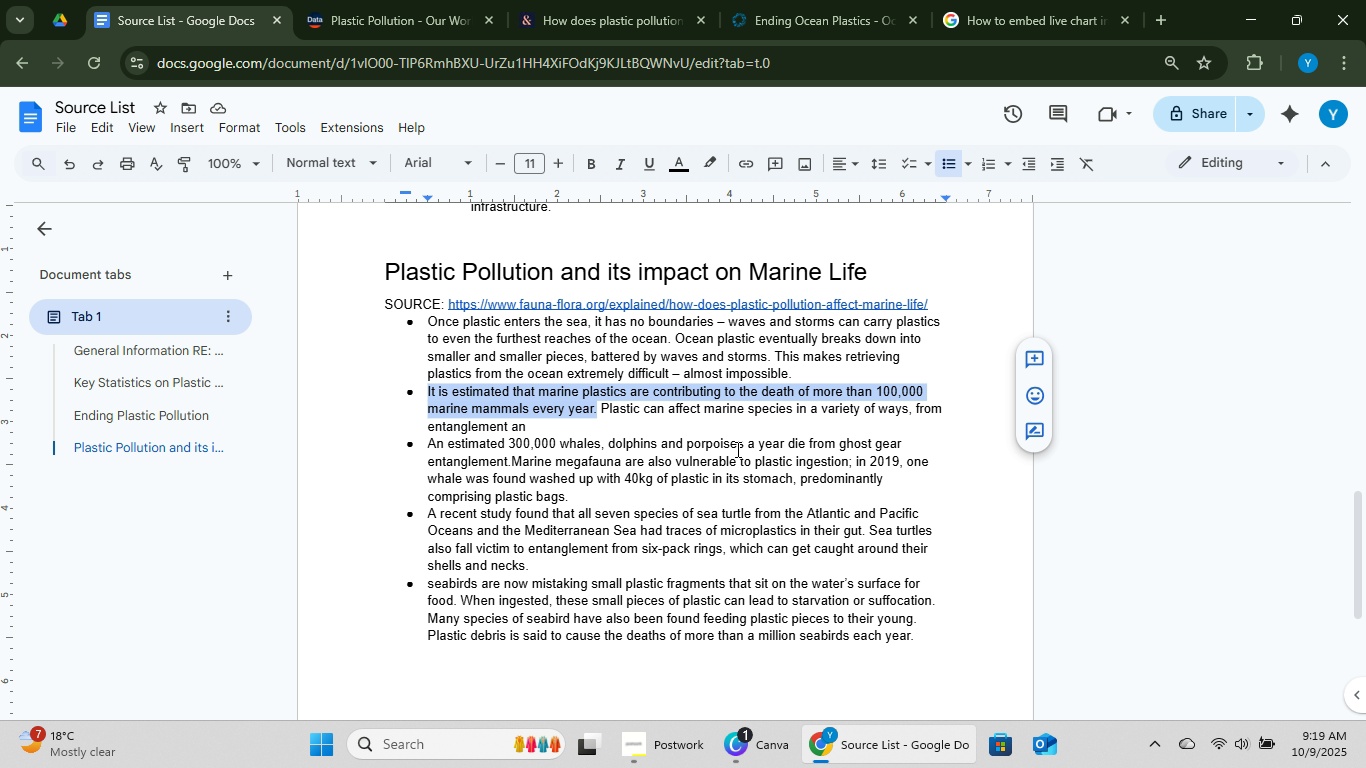 
key(Control+C)
 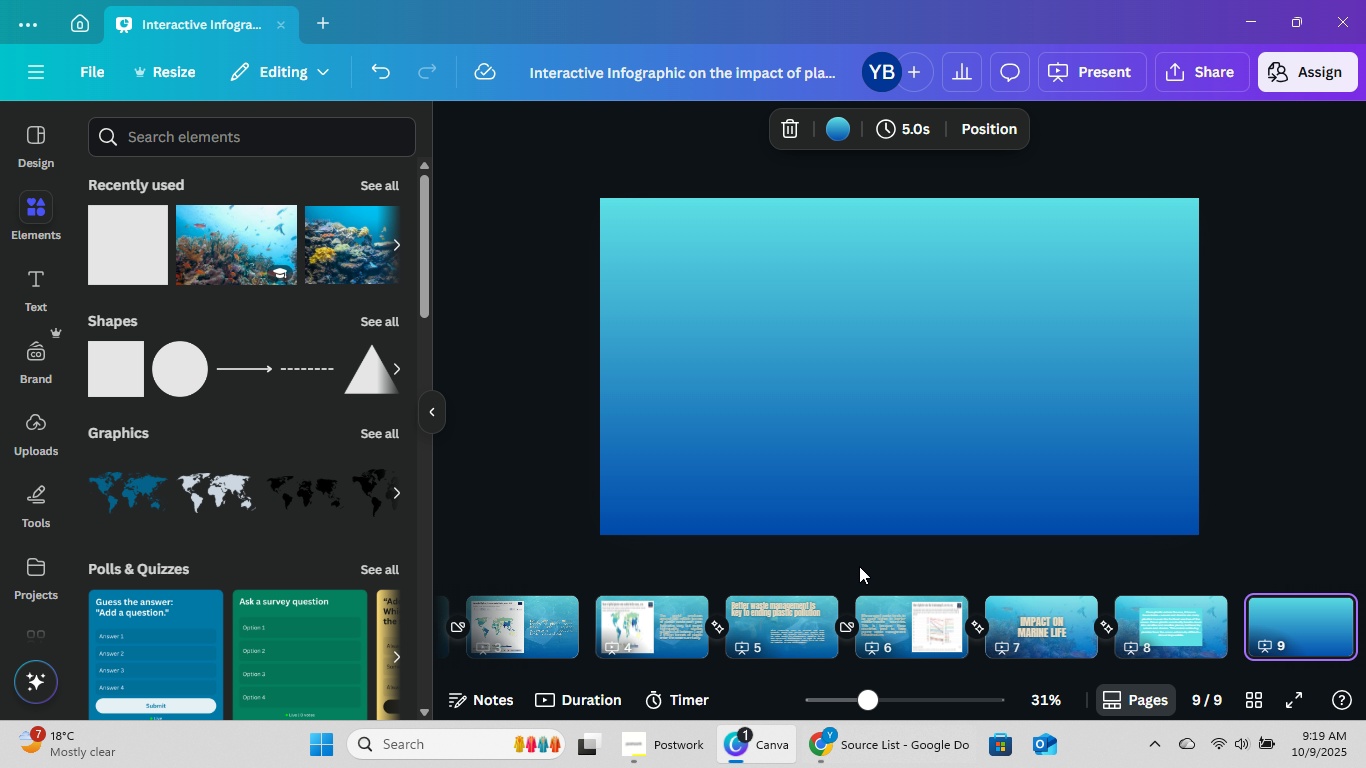 
left_click([948, 403])
 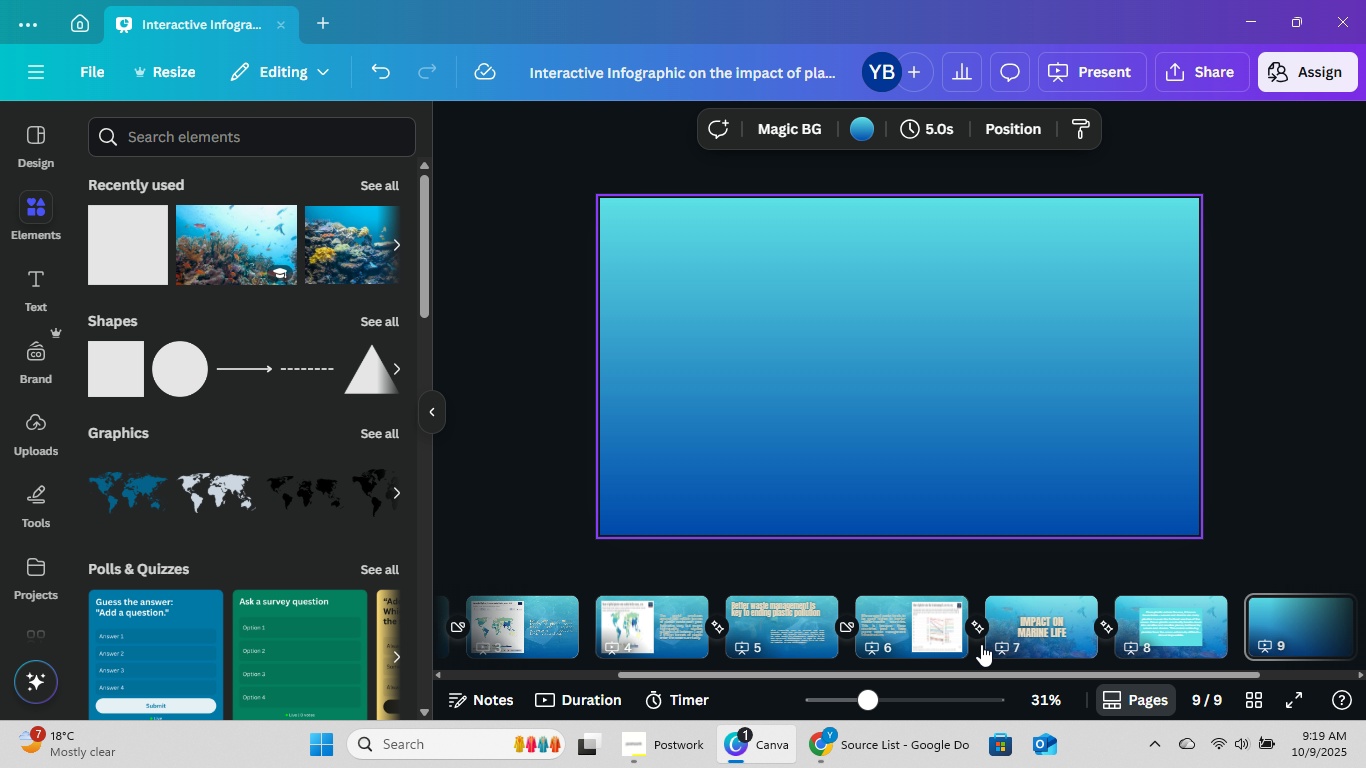 
left_click([907, 635])
 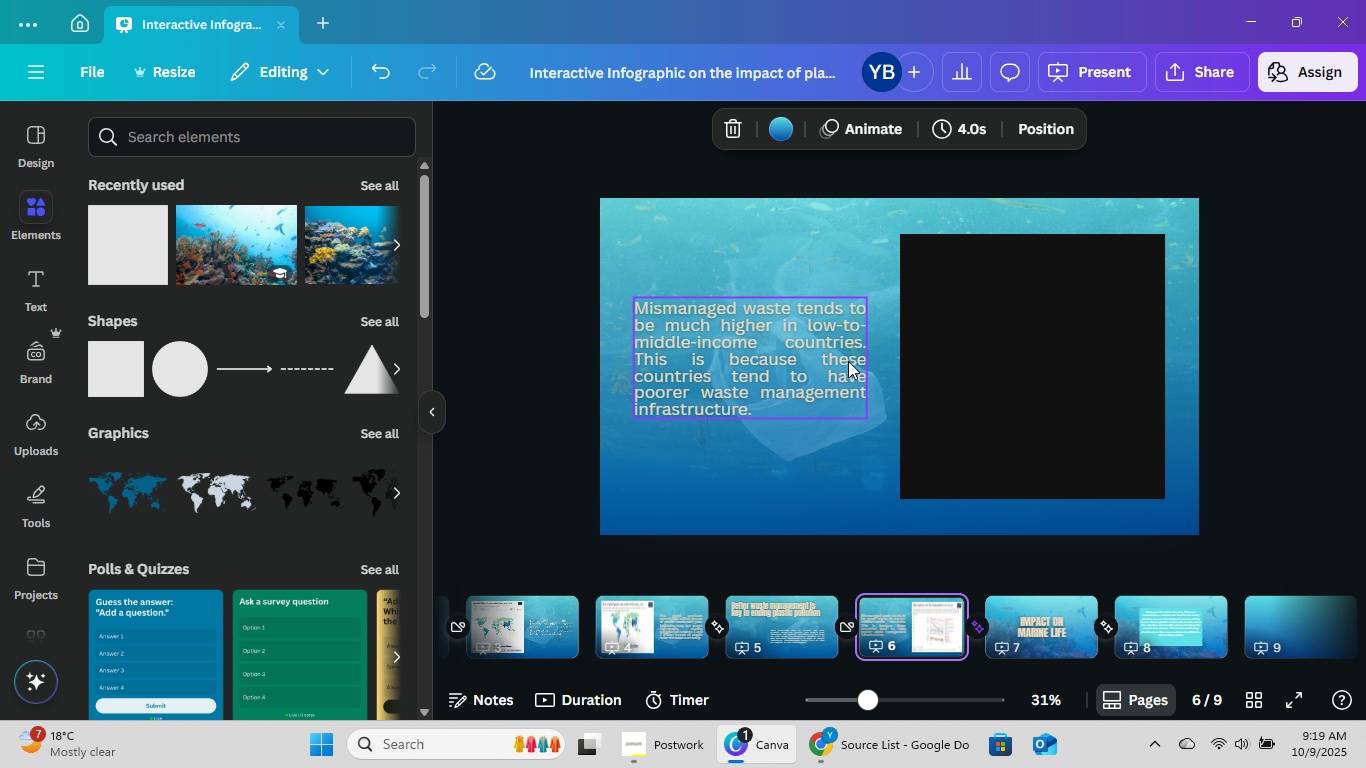 
left_click([848, 361])
 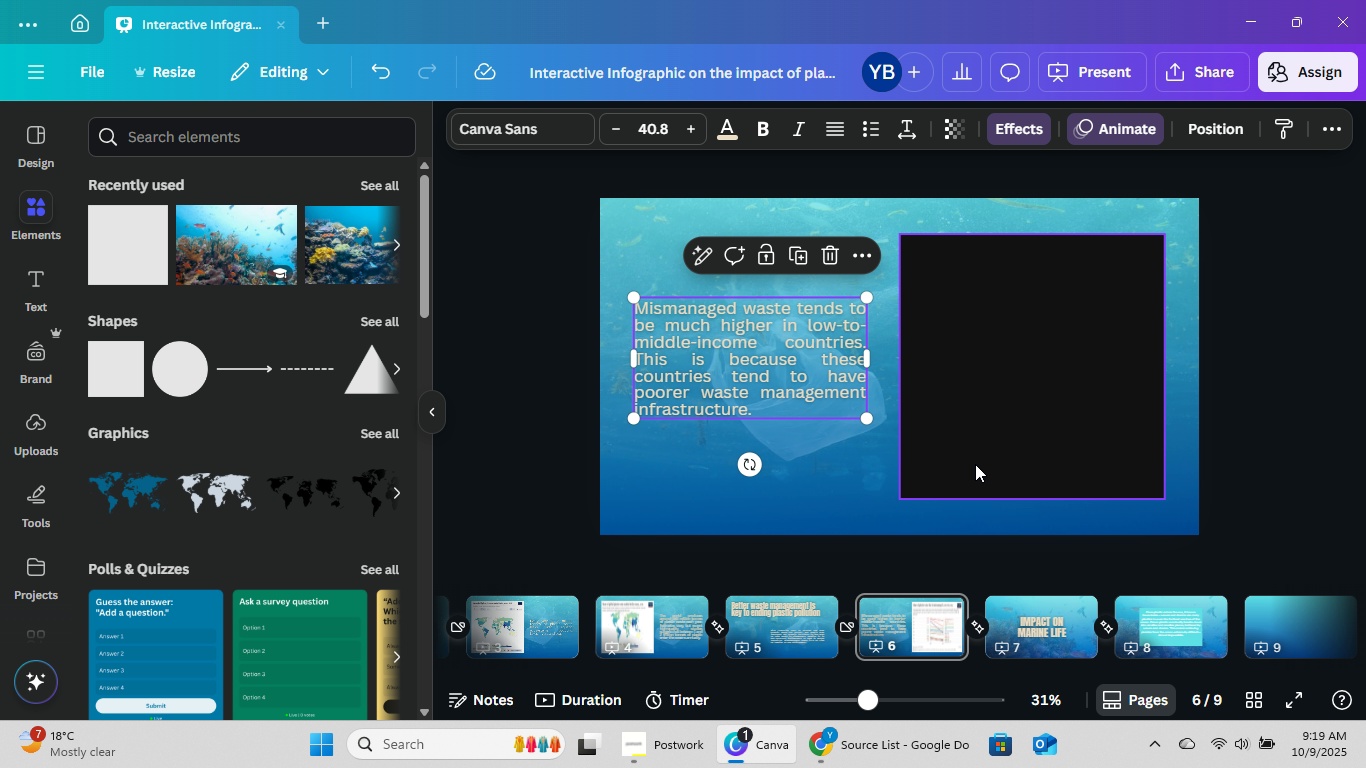 
key(Control+C)
 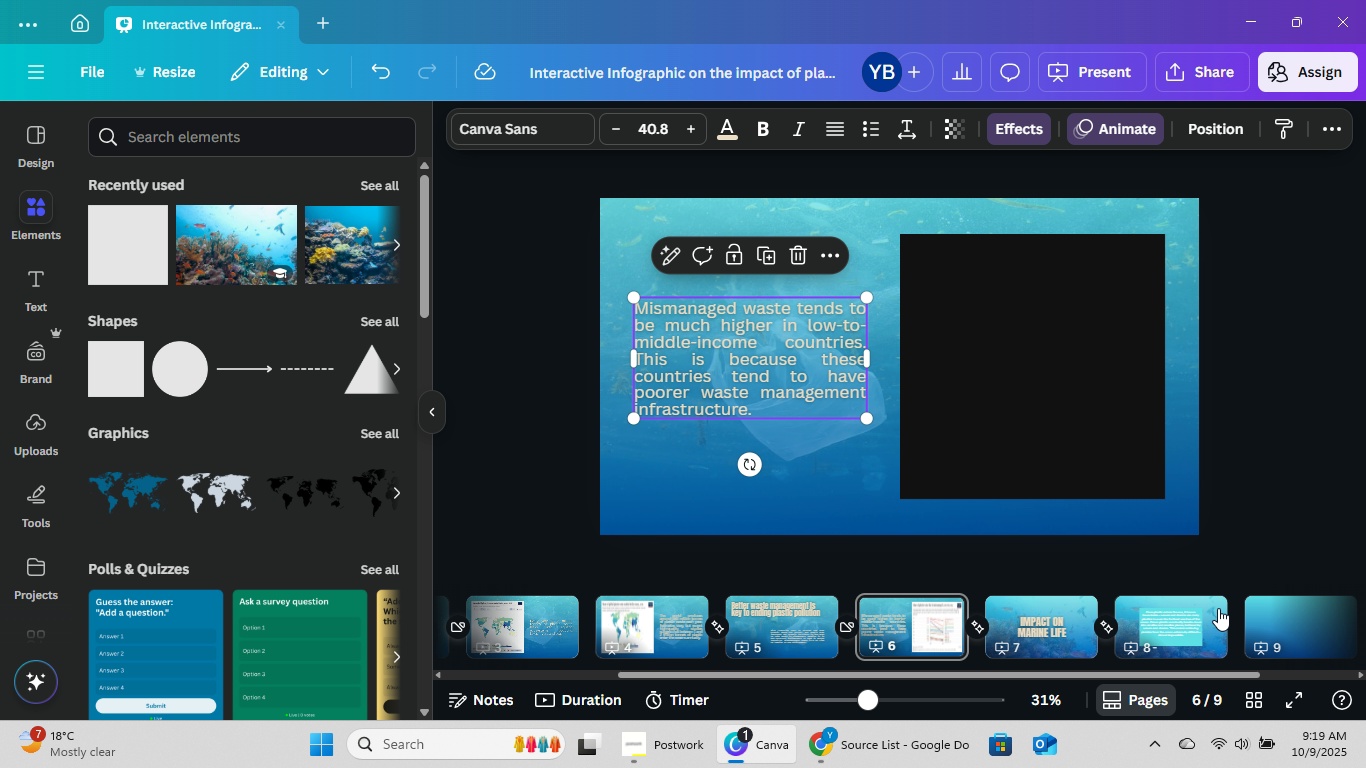 
key(Control+C)
 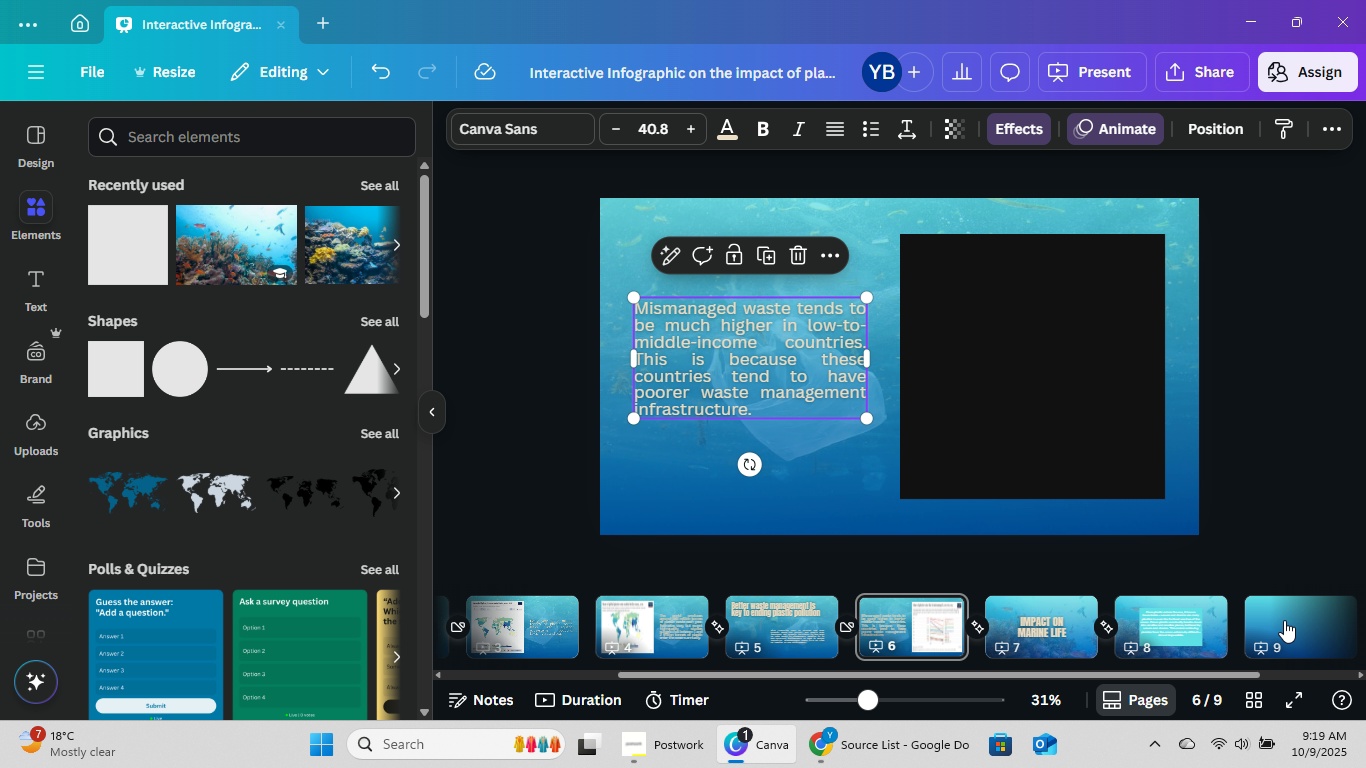 
key(Control+C)
 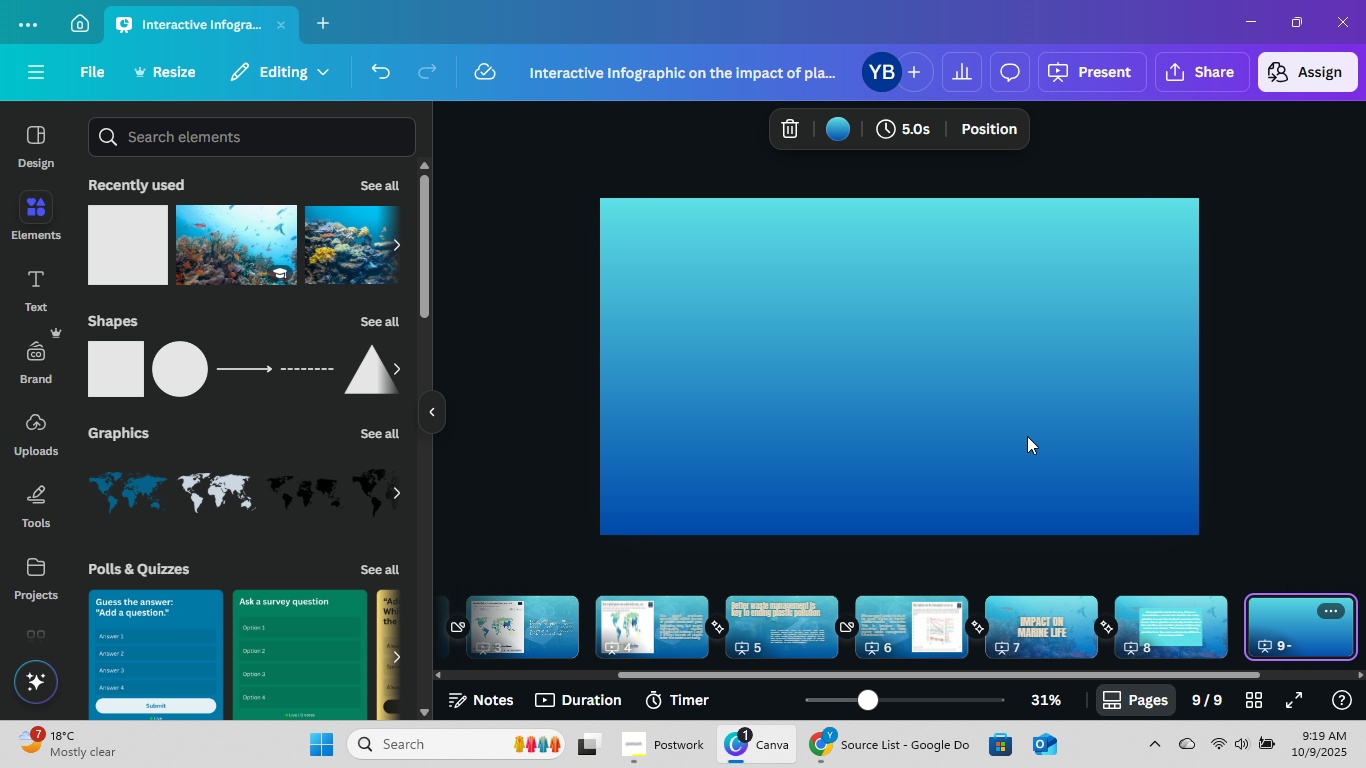 
double_click([1011, 405])
 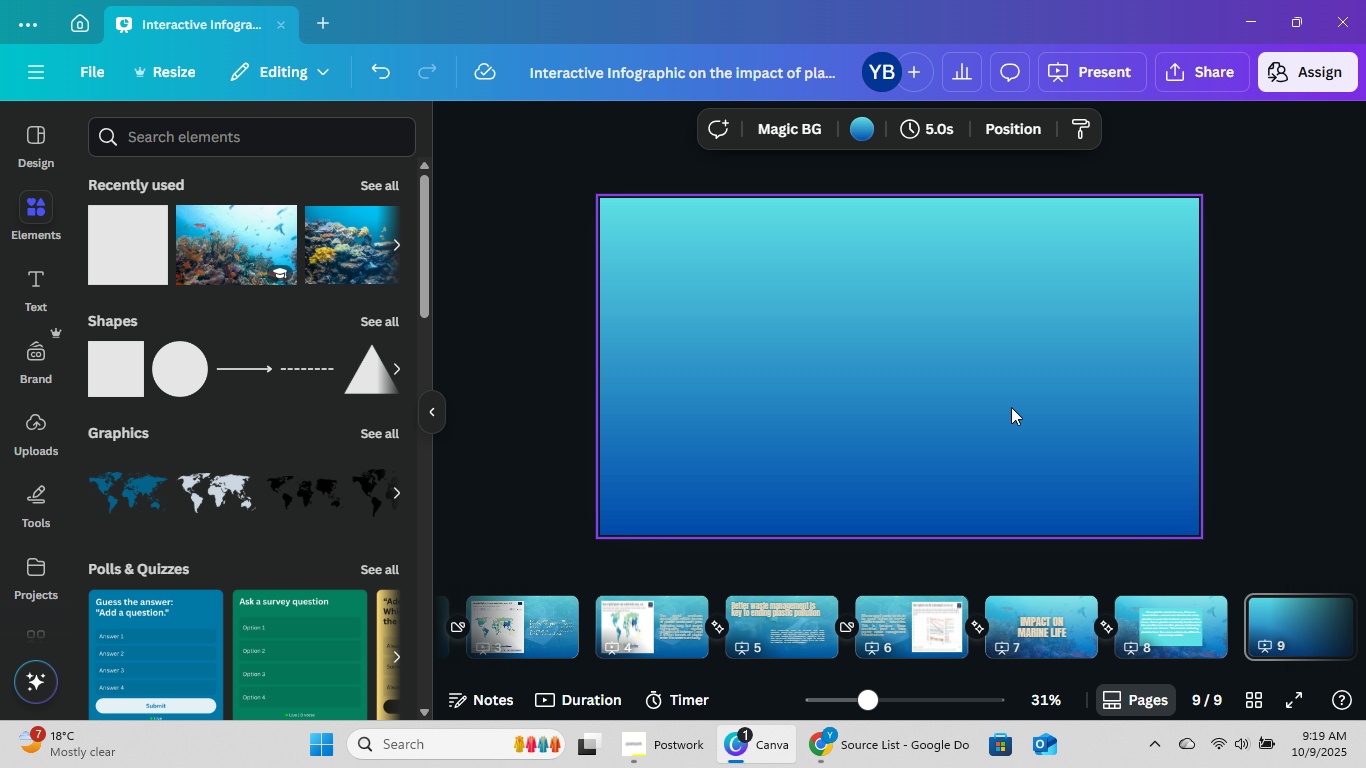 
key(Control+ControlLeft)
 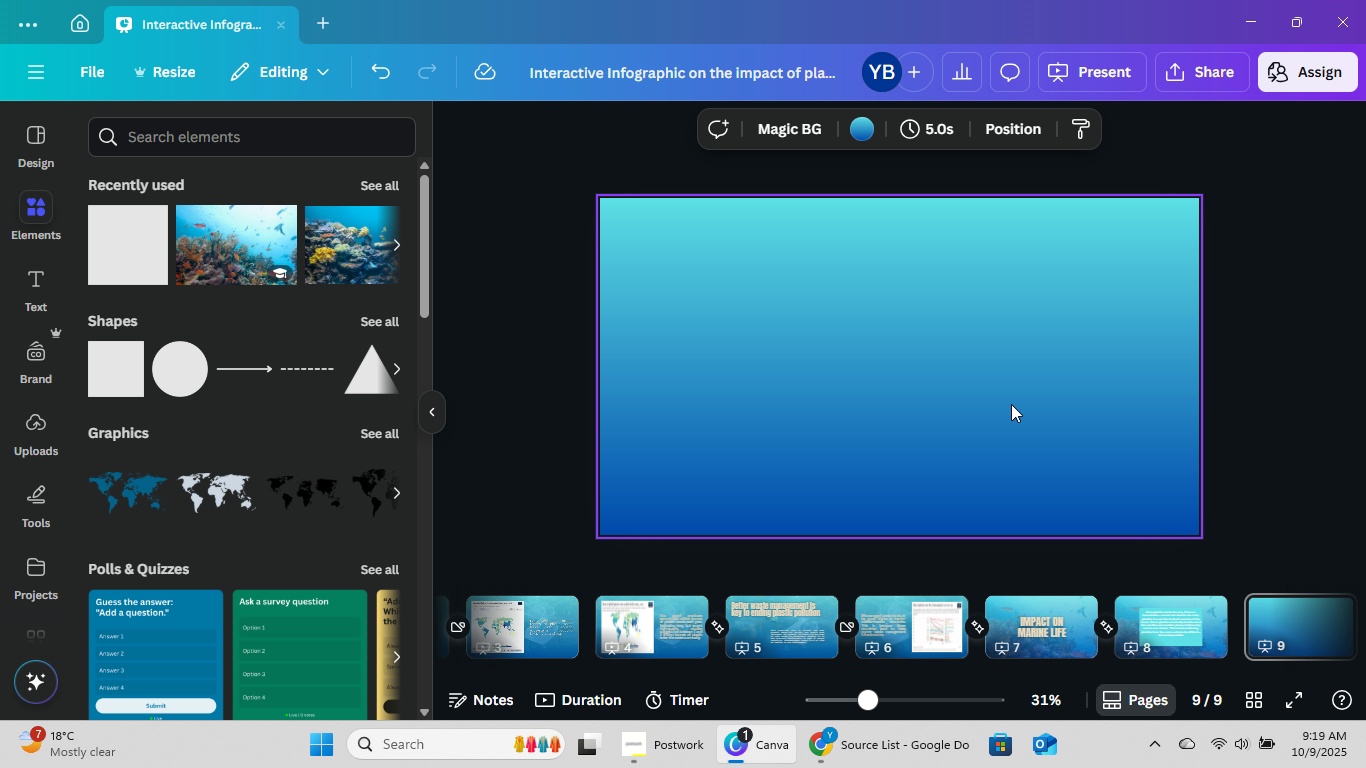 
key(Control+V)
 